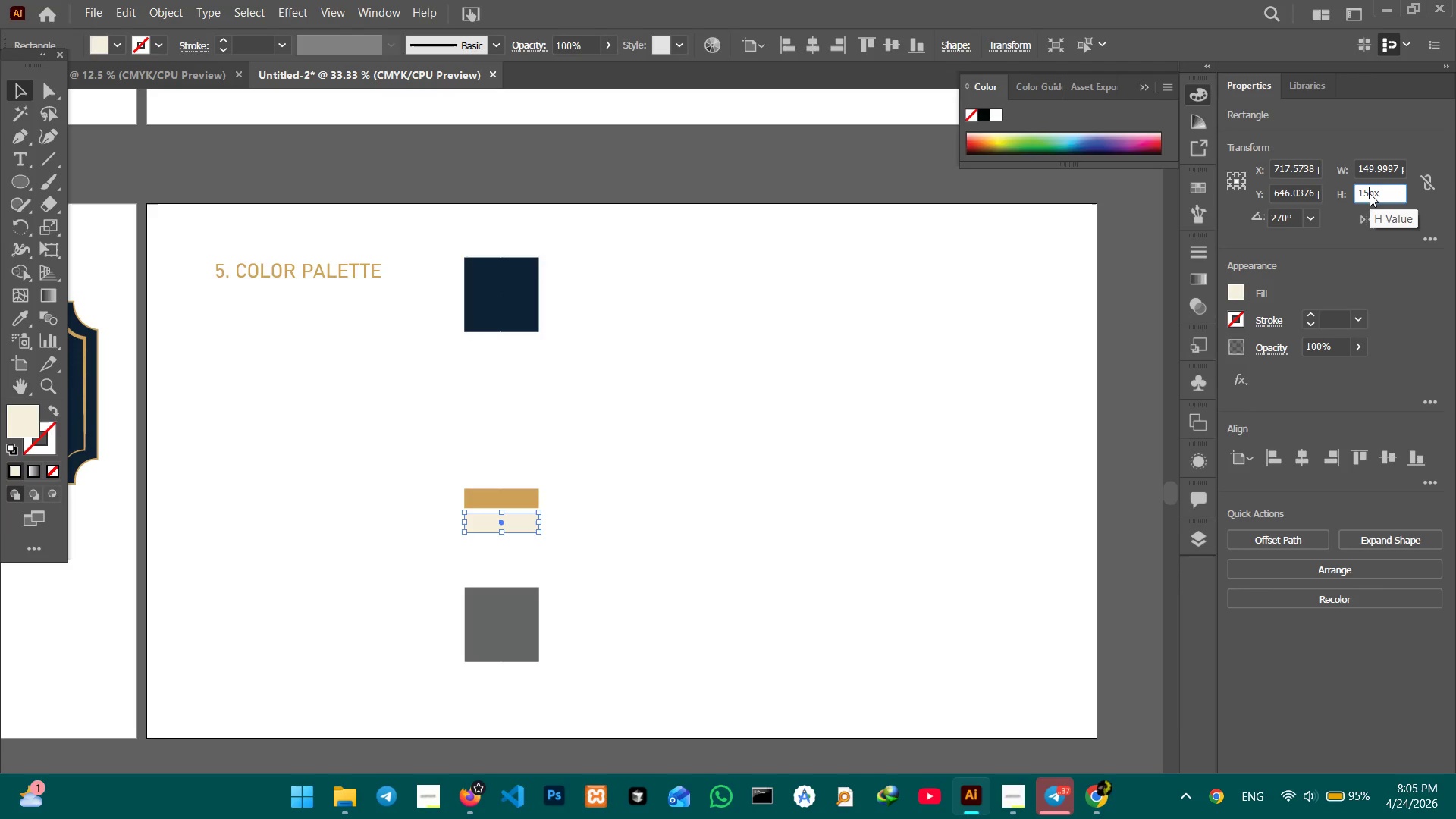 
key(Numpad5)
 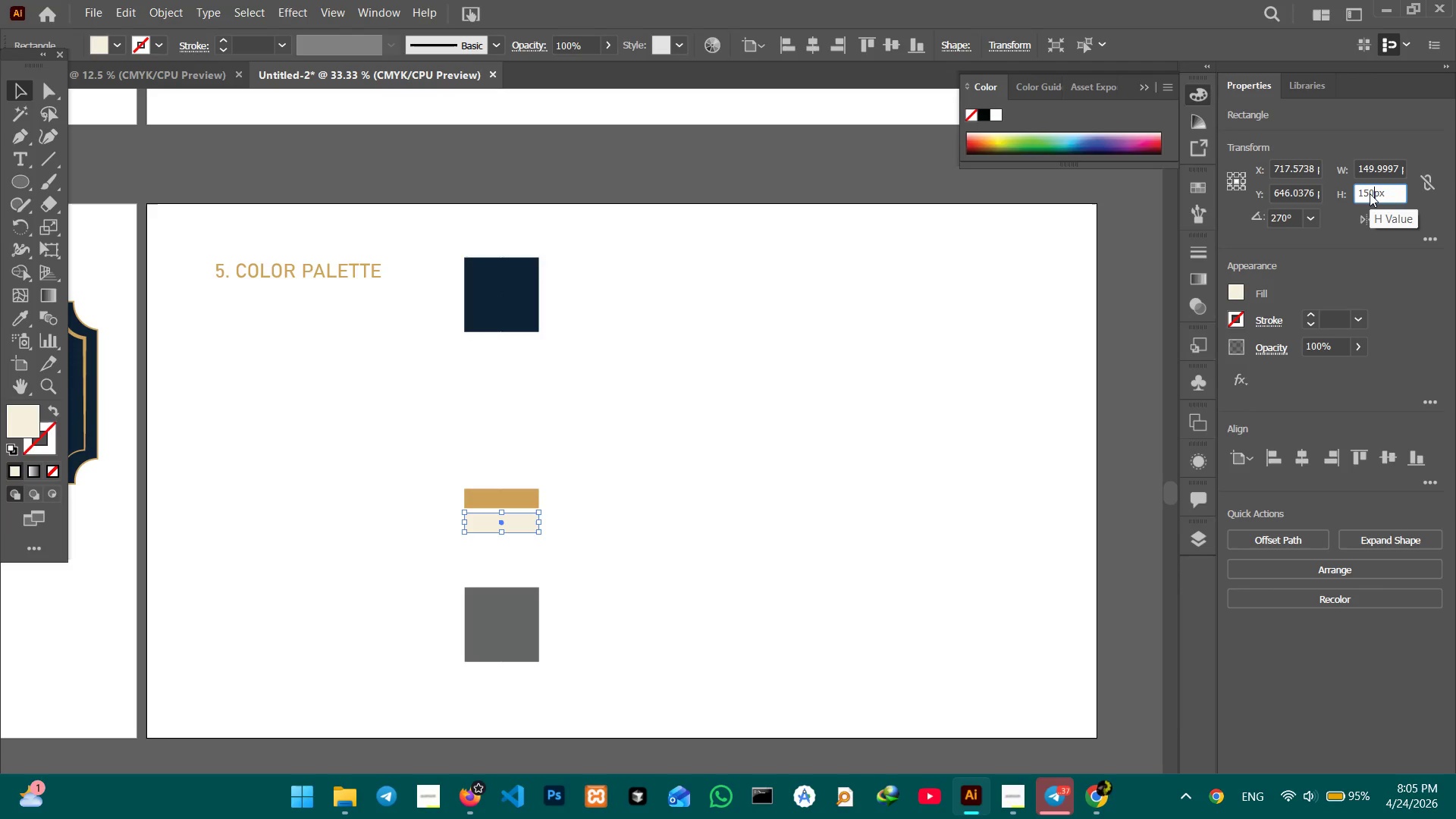 
key(Numpad0)
 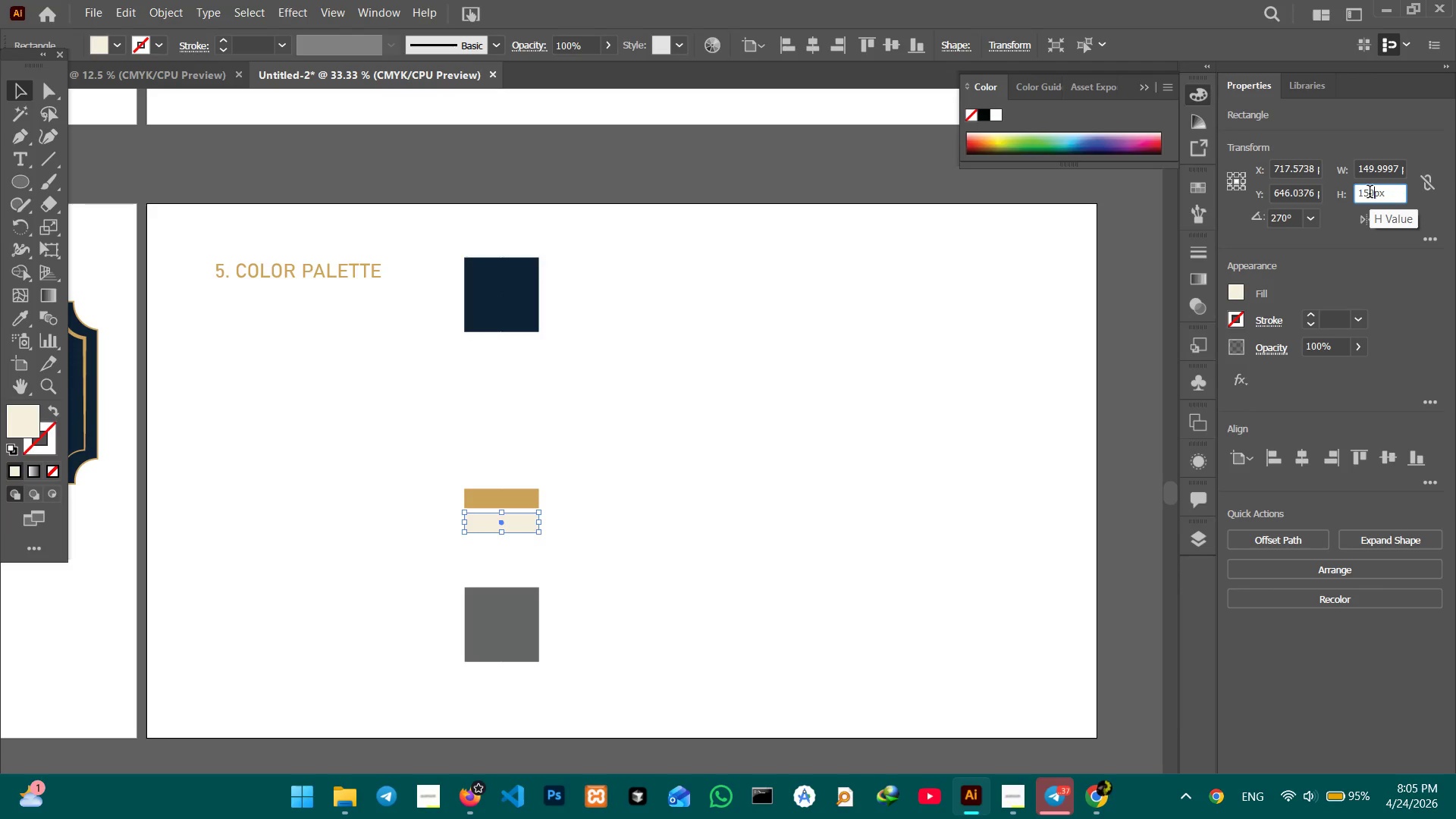 
key(Enter)
 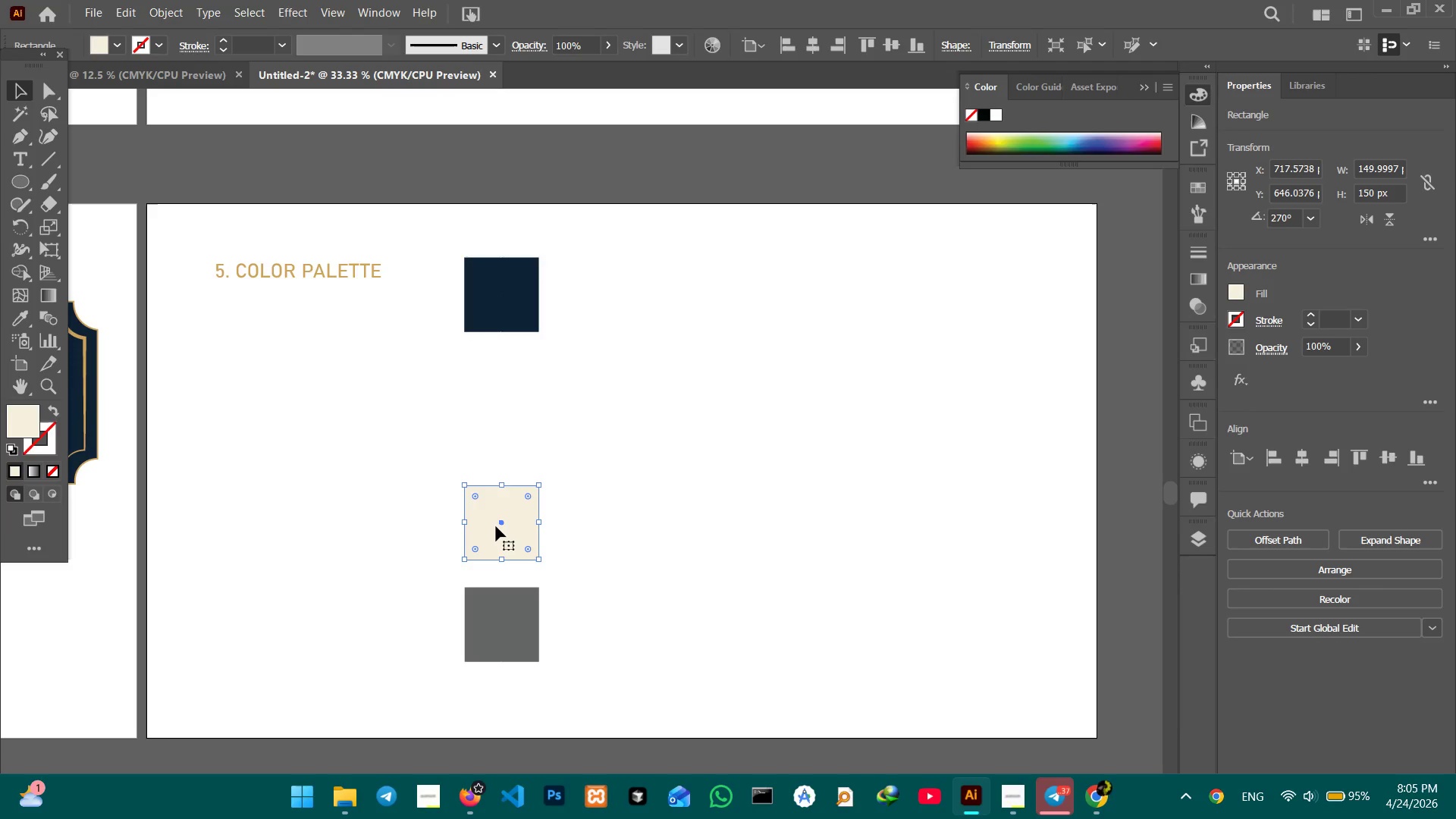 
left_click([639, 527])
 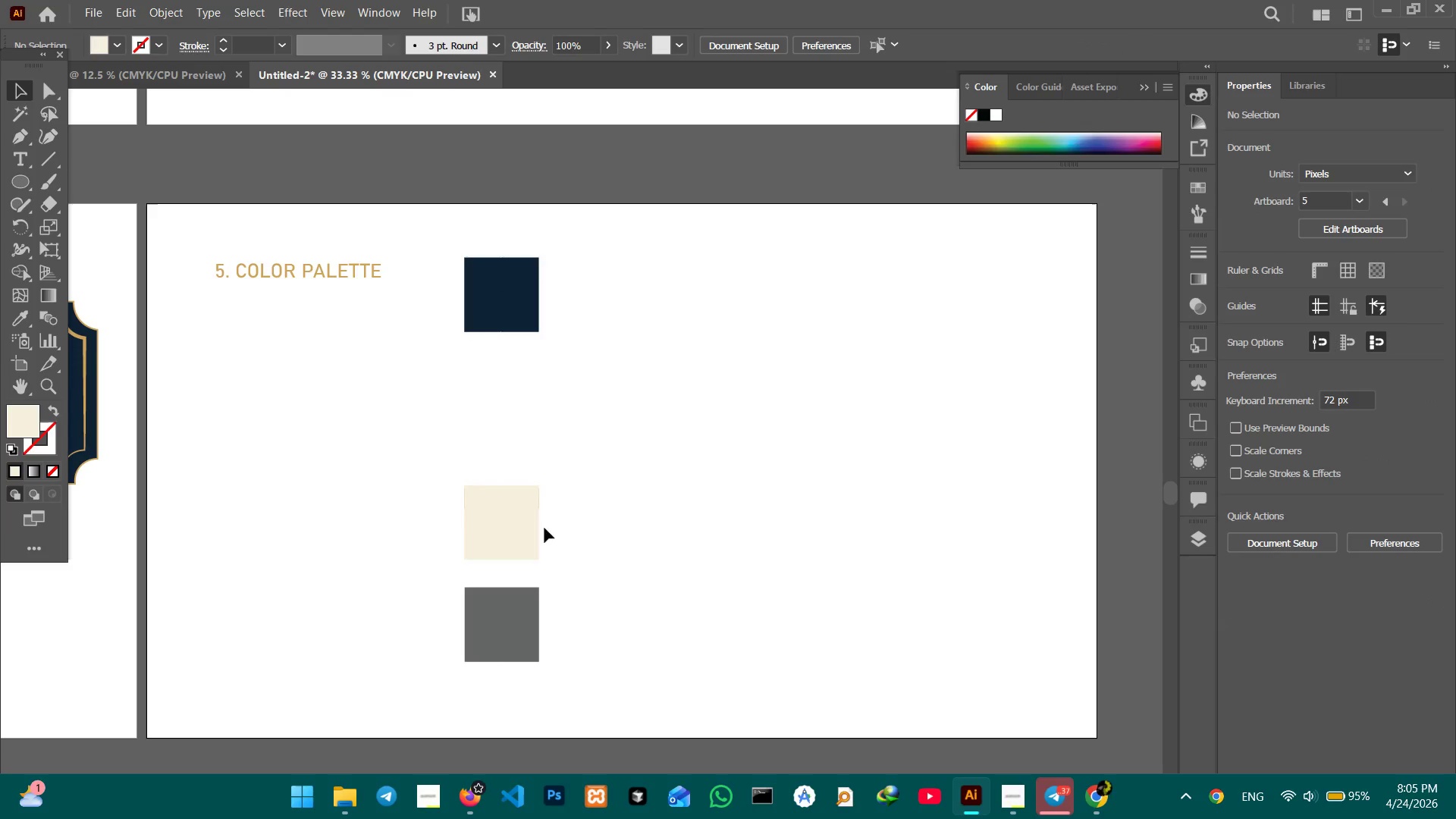 
left_click_drag(start_coordinate=[527, 529], to_coordinate=[627, 540])
 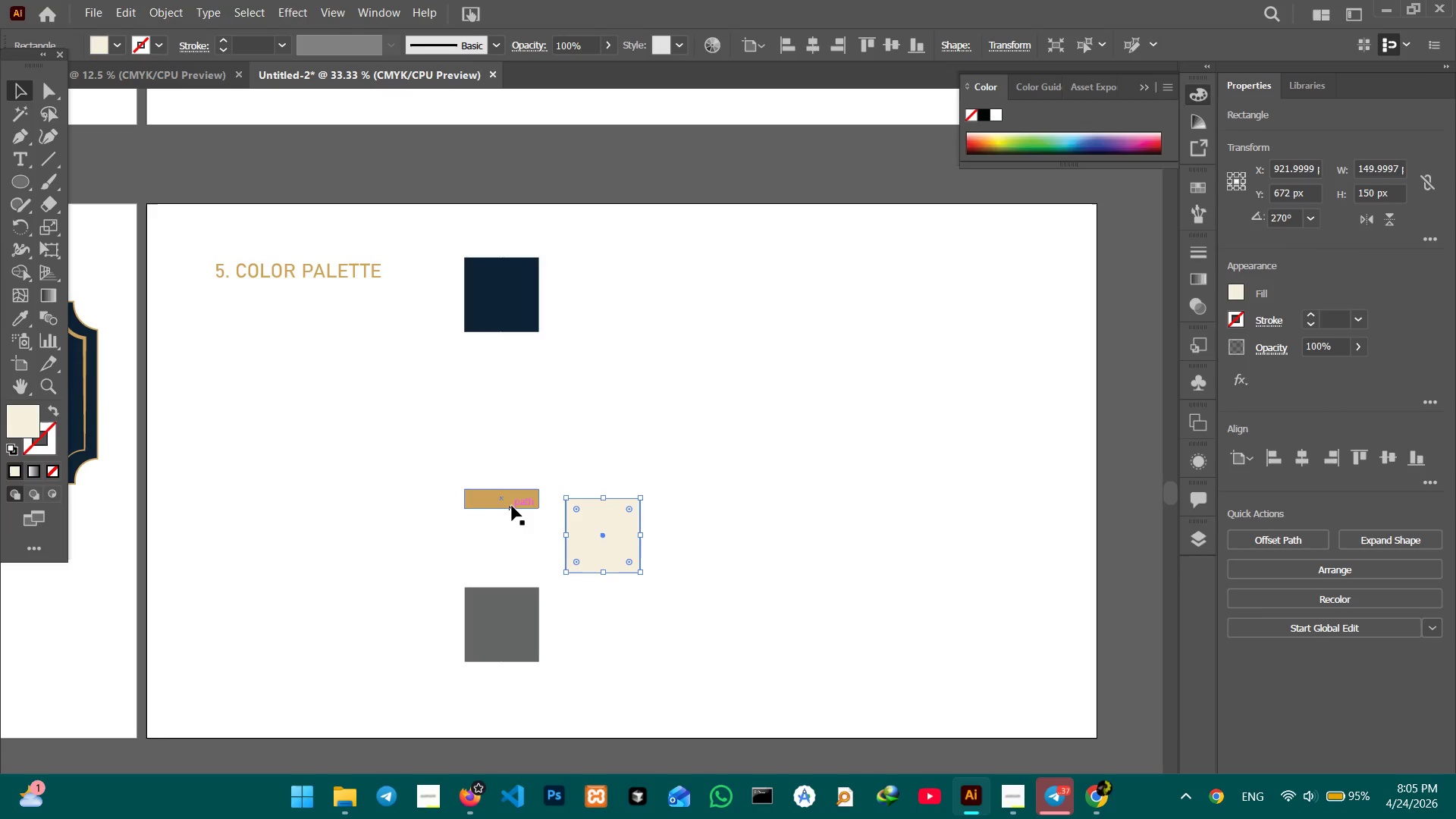 
left_click_drag(start_coordinate=[512, 503], to_coordinate=[510, 390])
 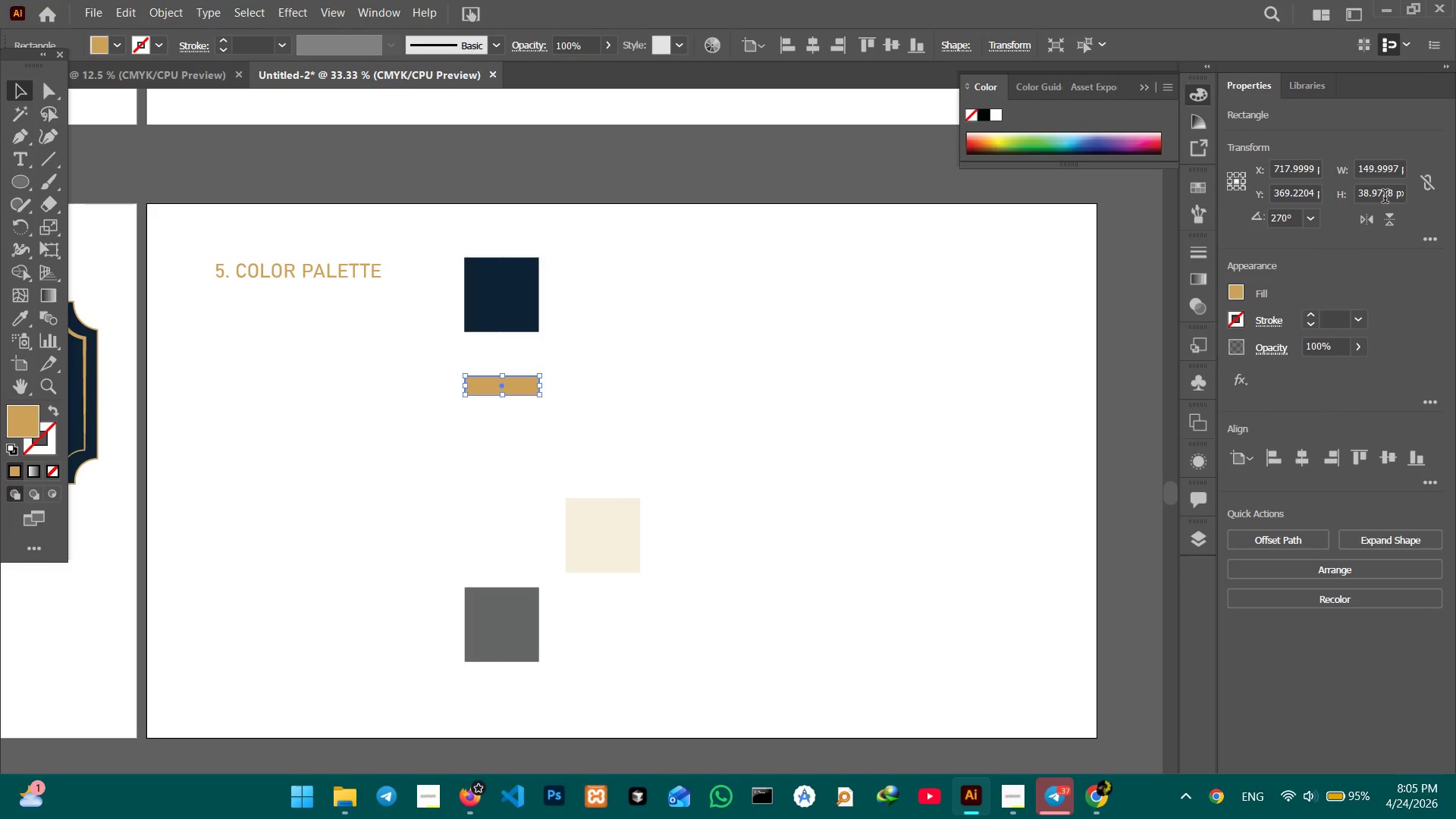 
double_click([1384, 199])
 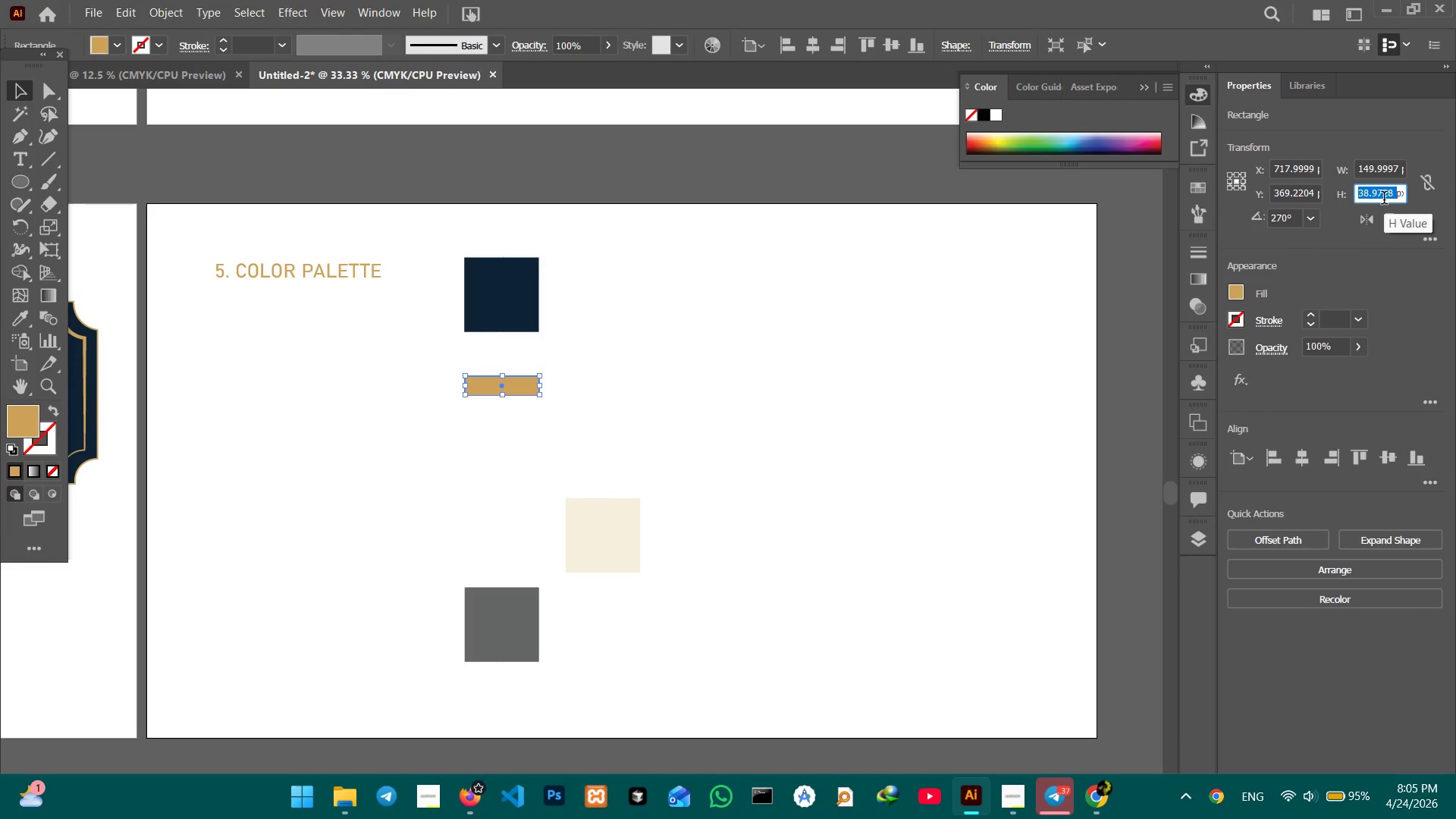 
key(Numpad1)
 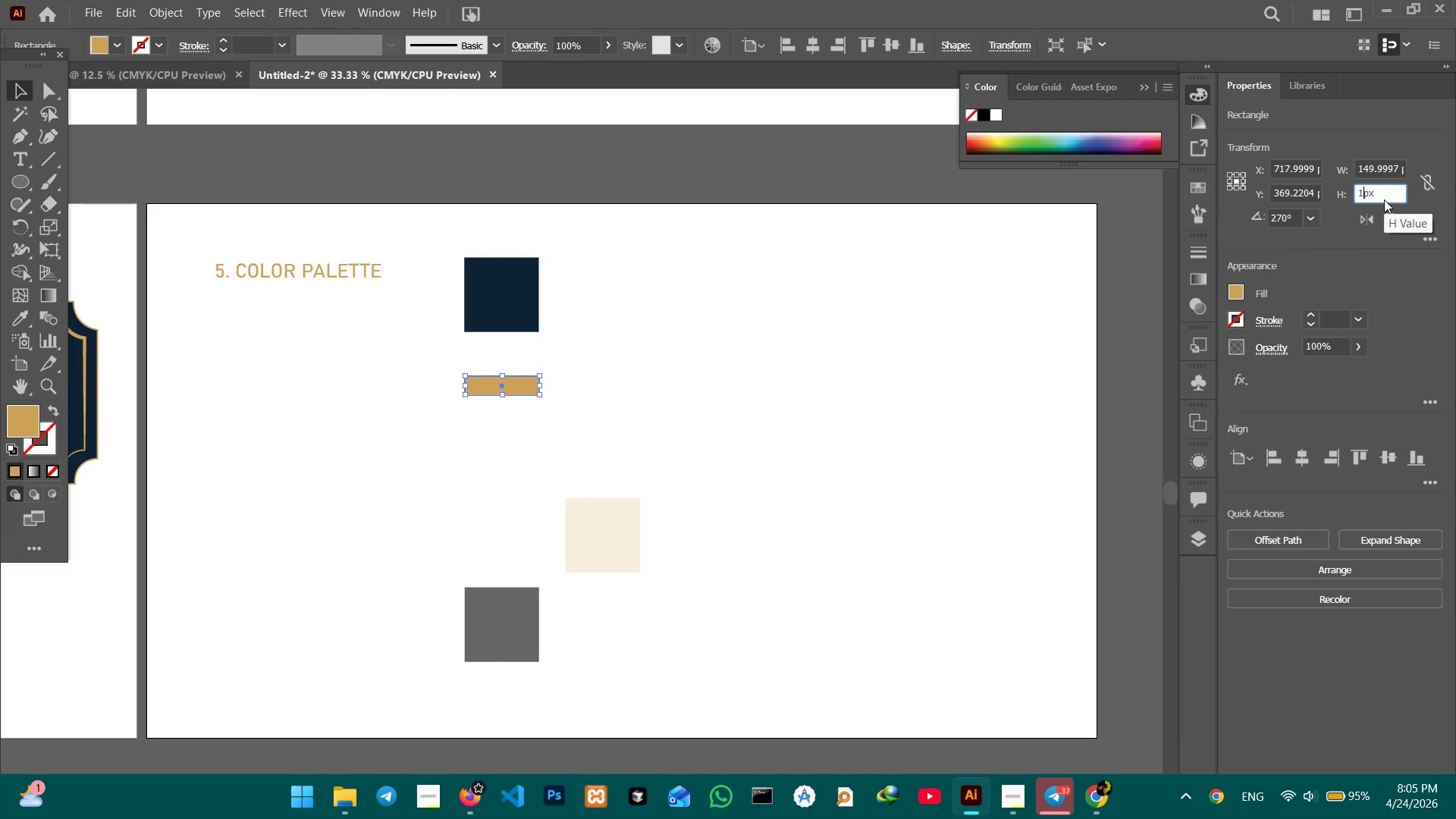 
key(Numpad5)
 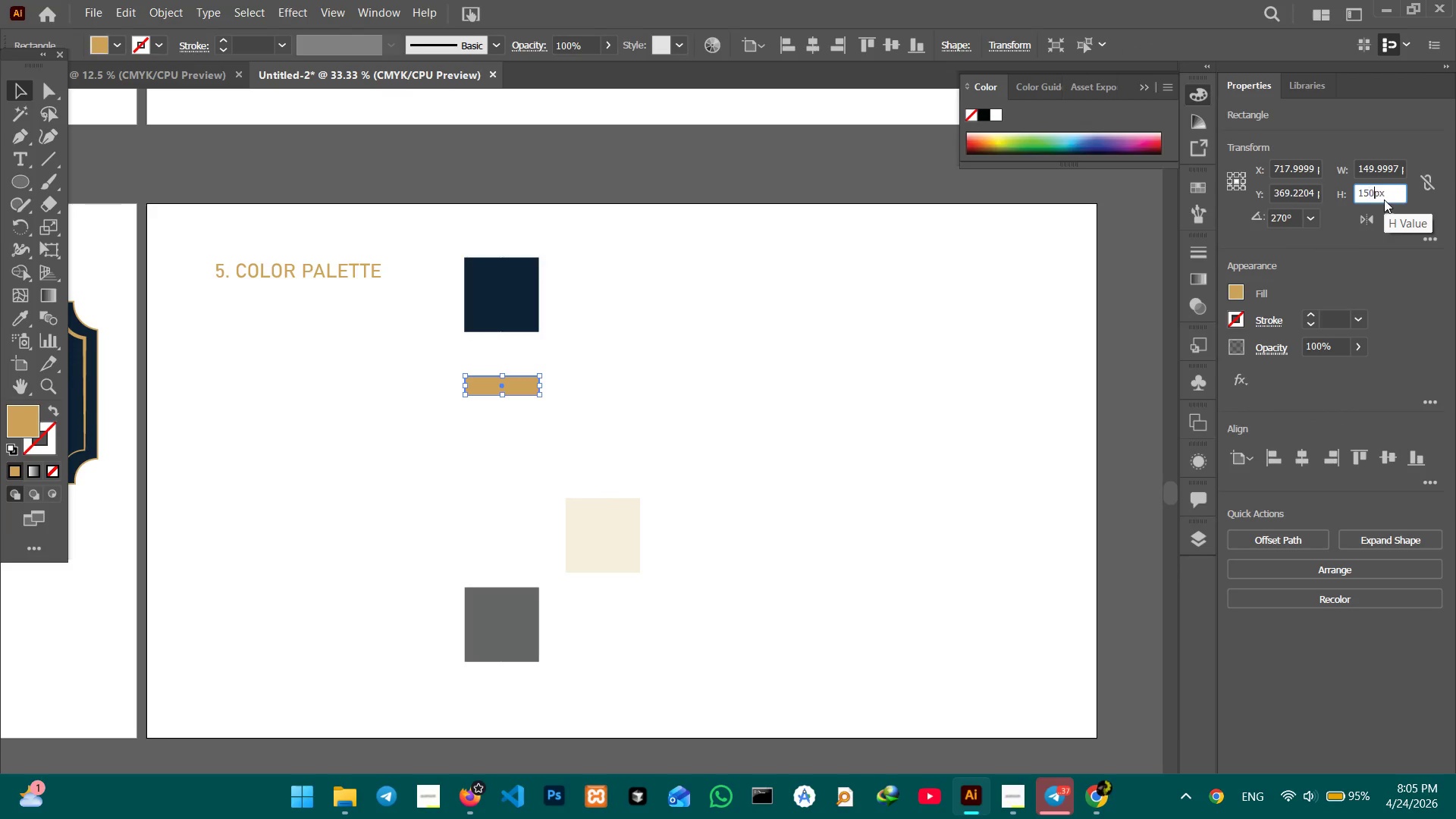 
key(Numpad0)
 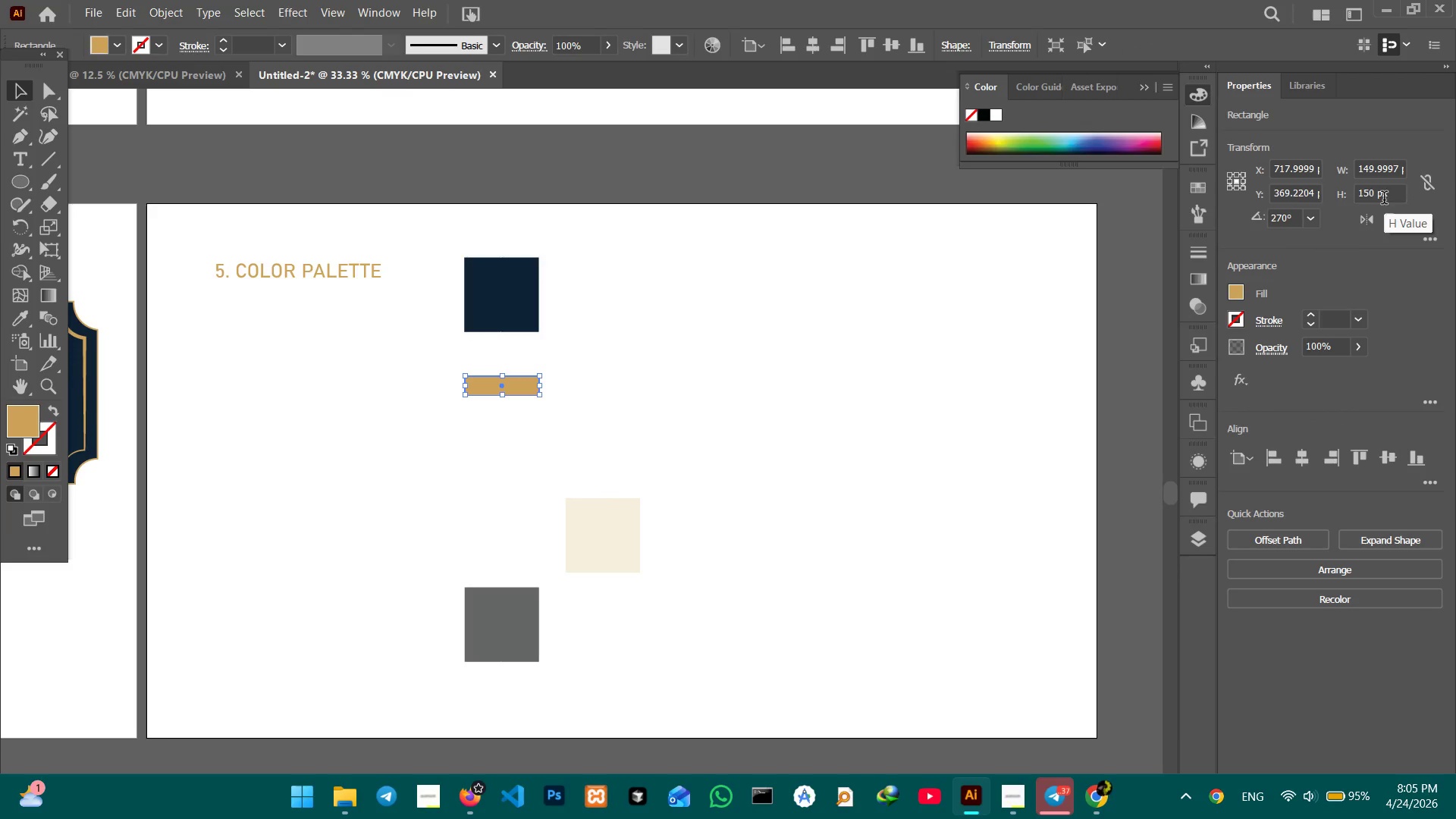 
key(Enter)
 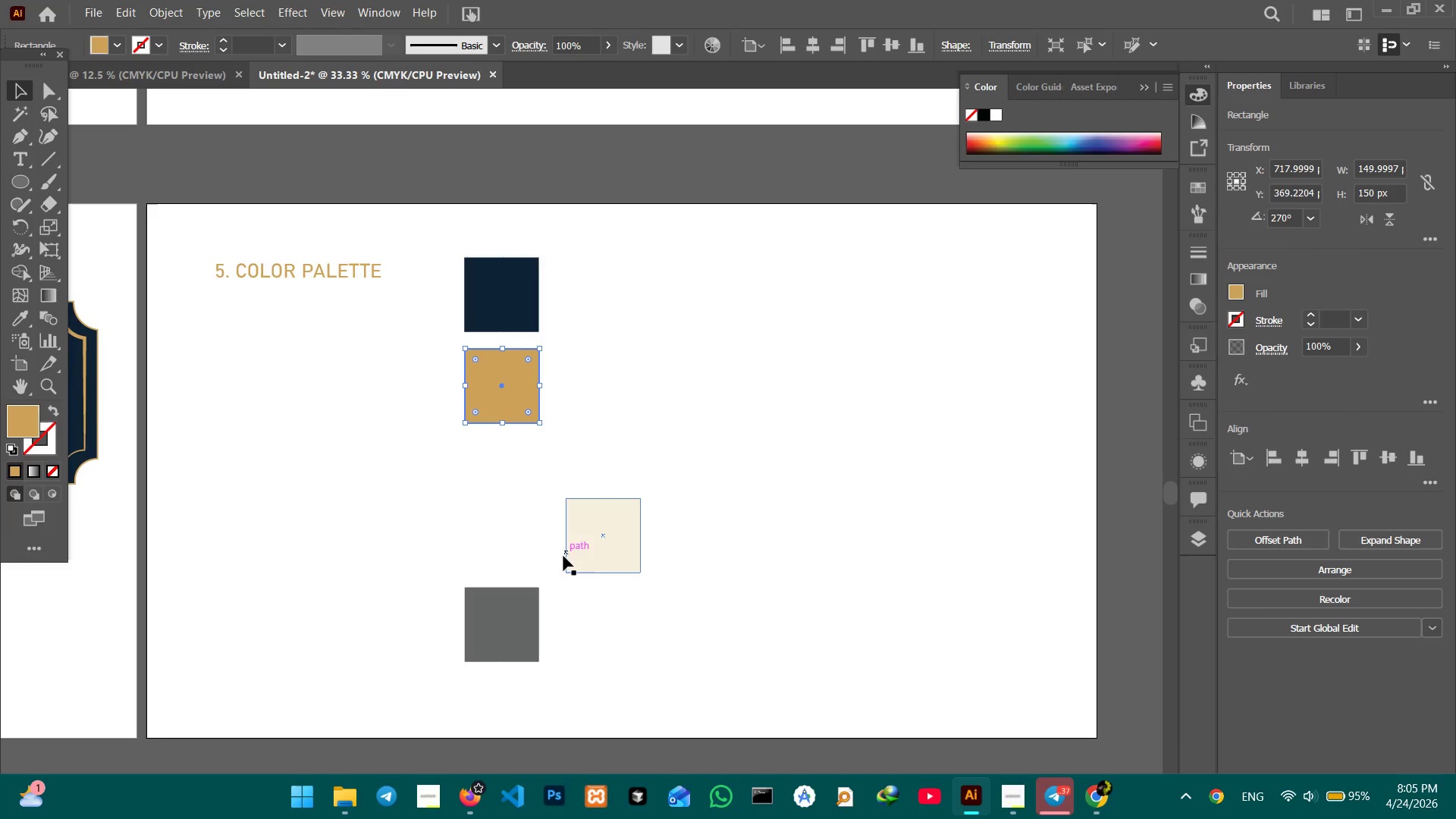 
left_click_drag(start_coordinate=[616, 551], to_coordinate=[507, 529])
 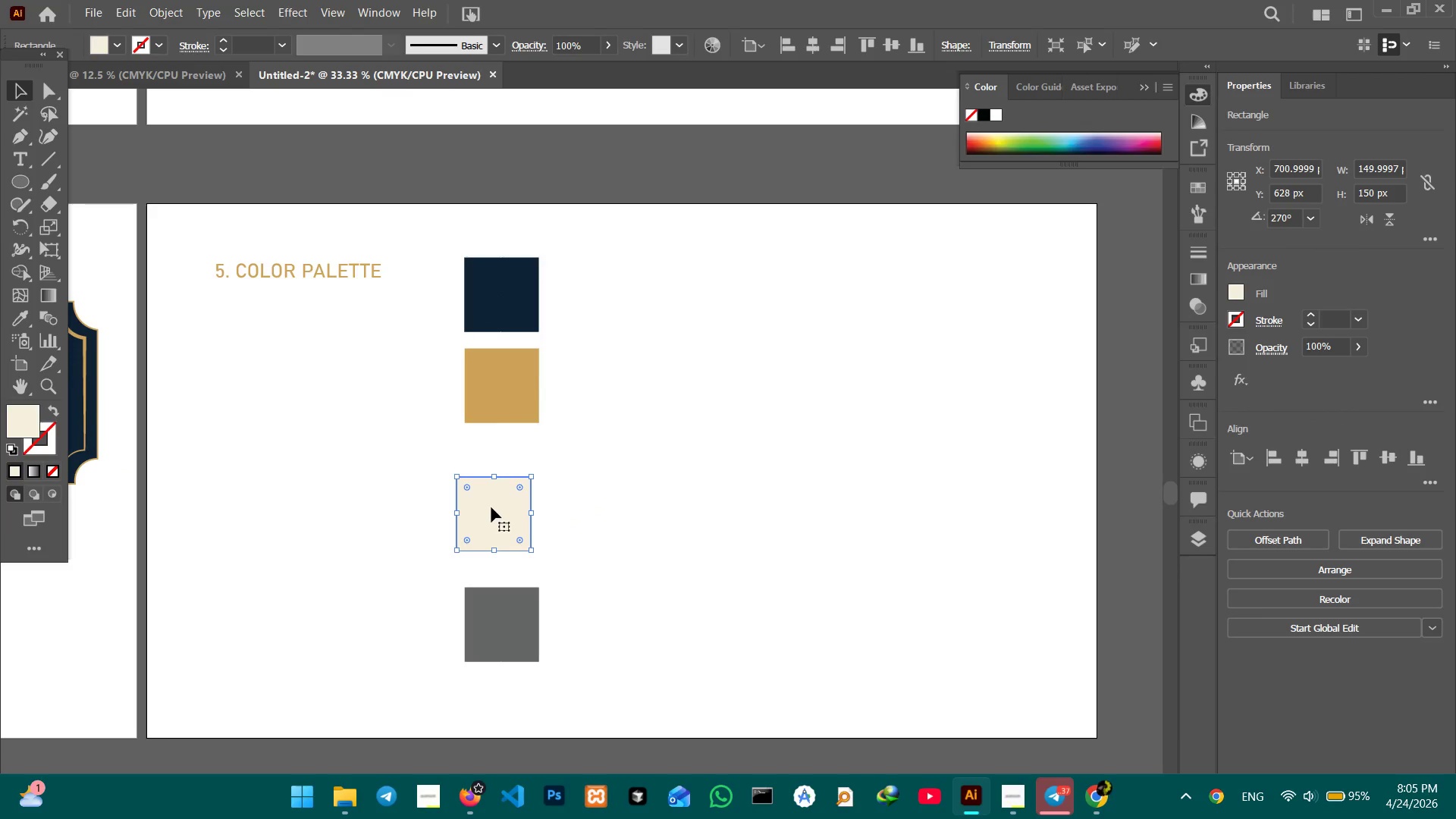 
left_click_drag(start_coordinate=[493, 508], to_coordinate=[501, 510])
 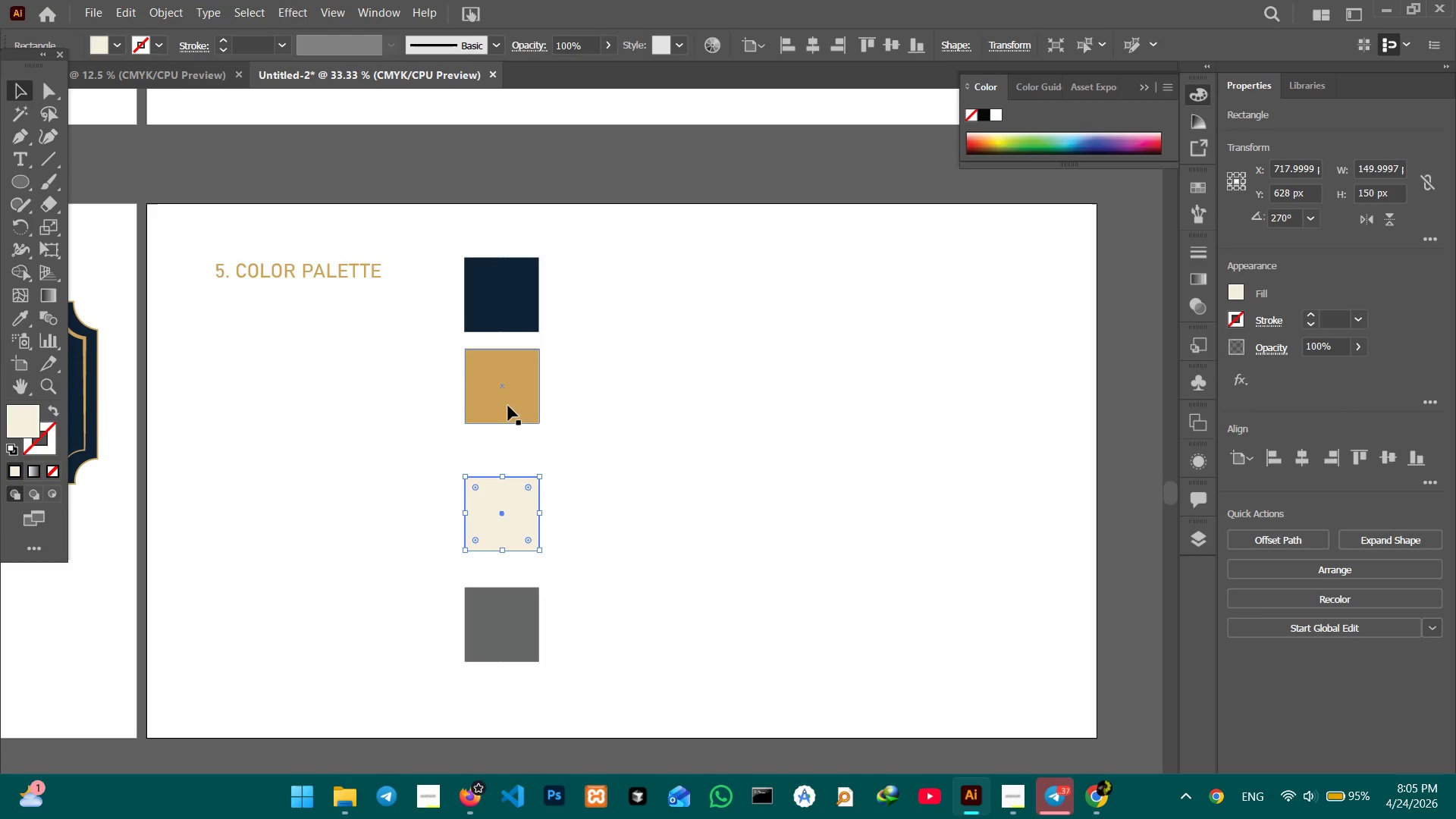 
left_click_drag(start_coordinate=[508, 406], to_coordinate=[509, 426])
 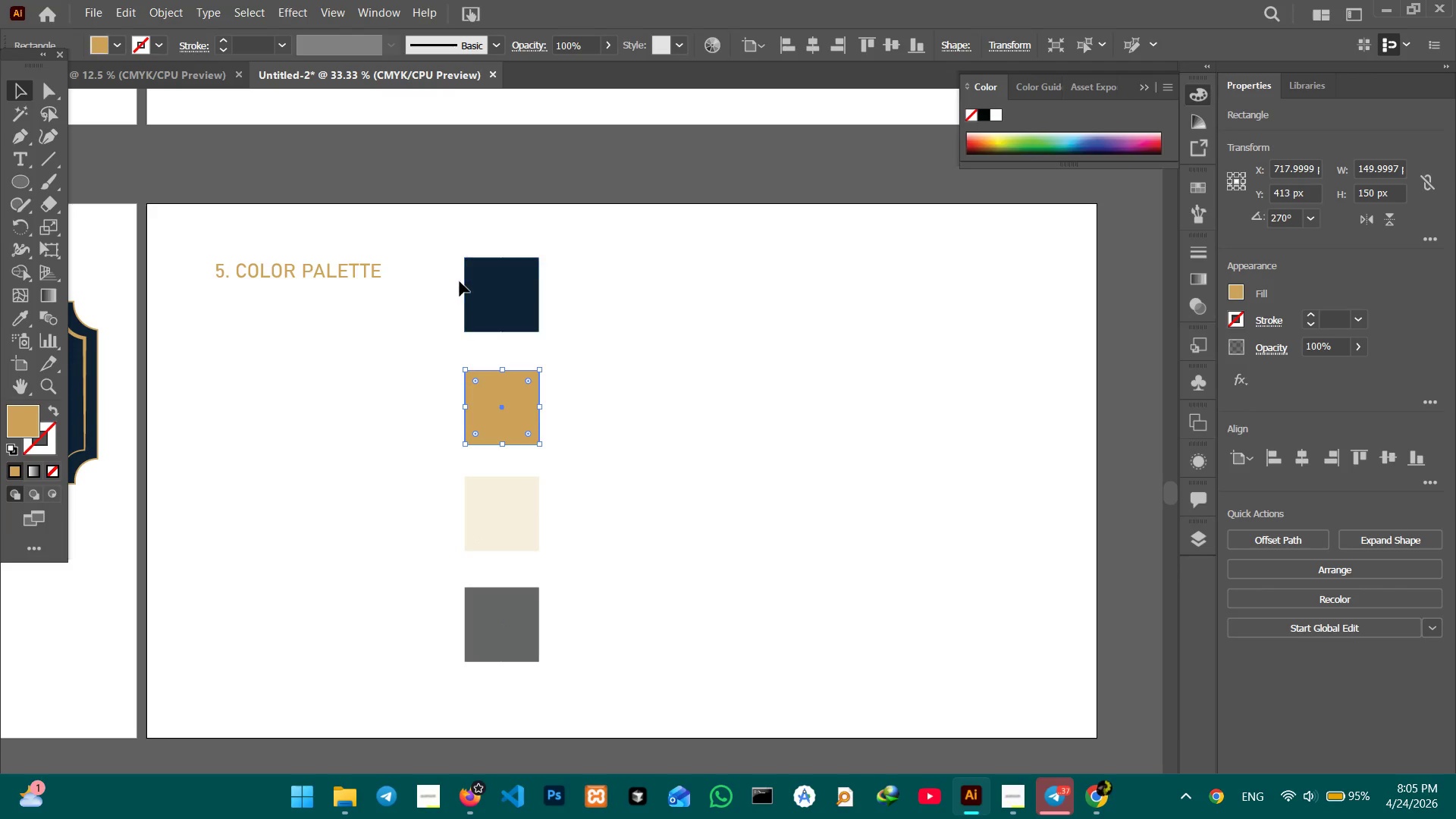 
left_click_drag(start_coordinate=[457, 278], to_coordinate=[548, 668])
 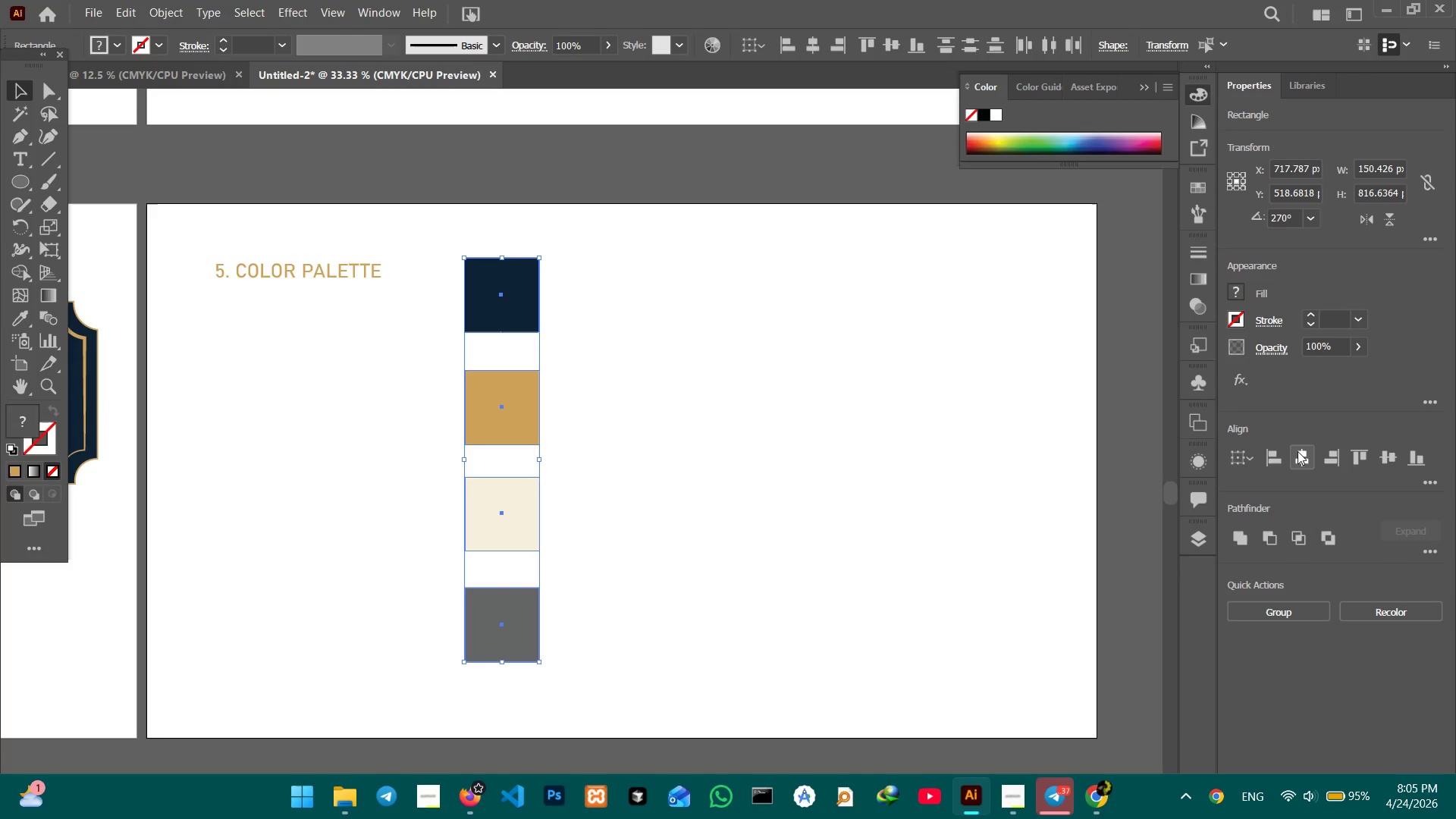 
left_click([1294, 455])
 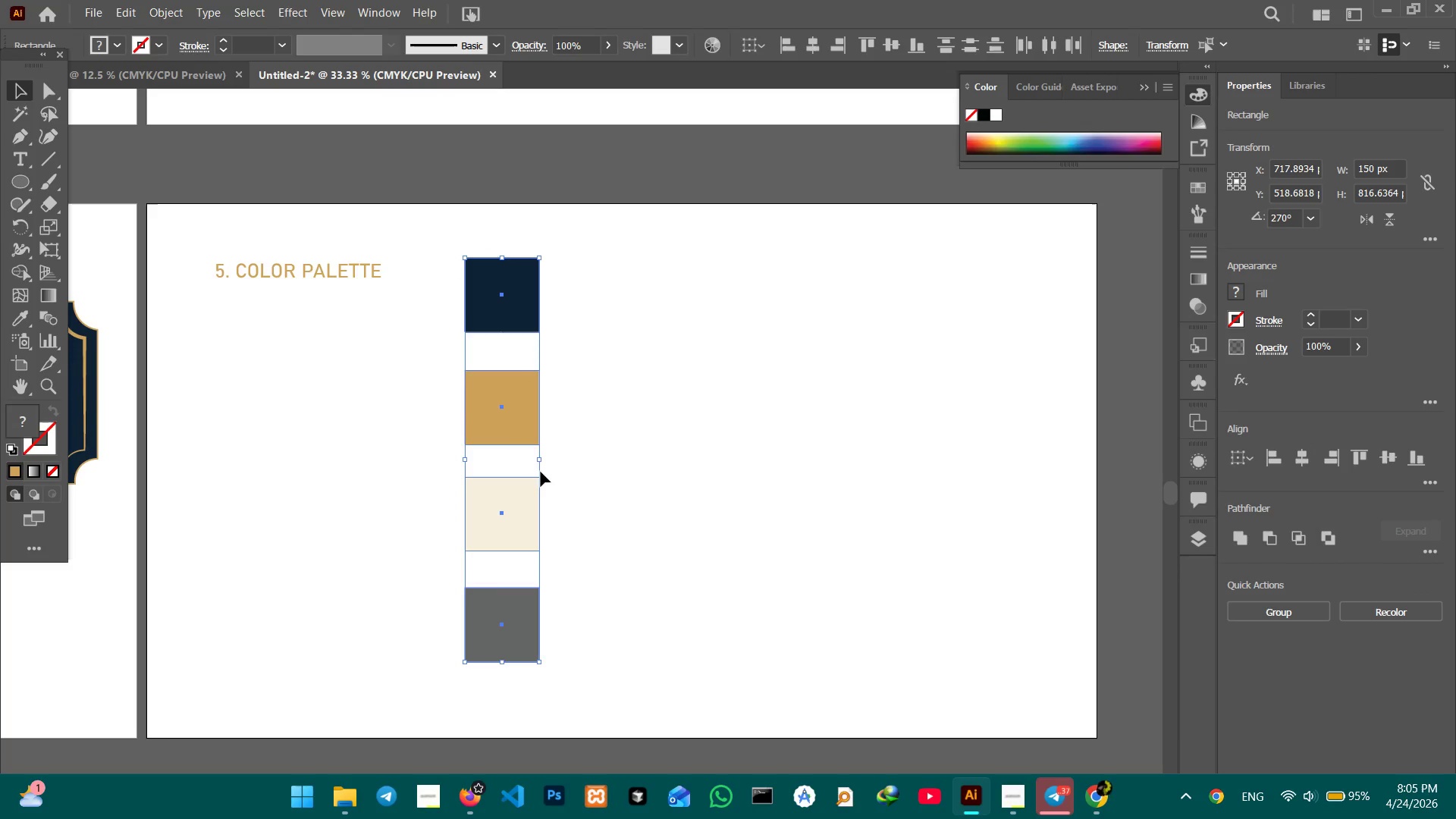 
left_click_drag(start_coordinate=[540, 460], to_coordinate=[924, 487])
 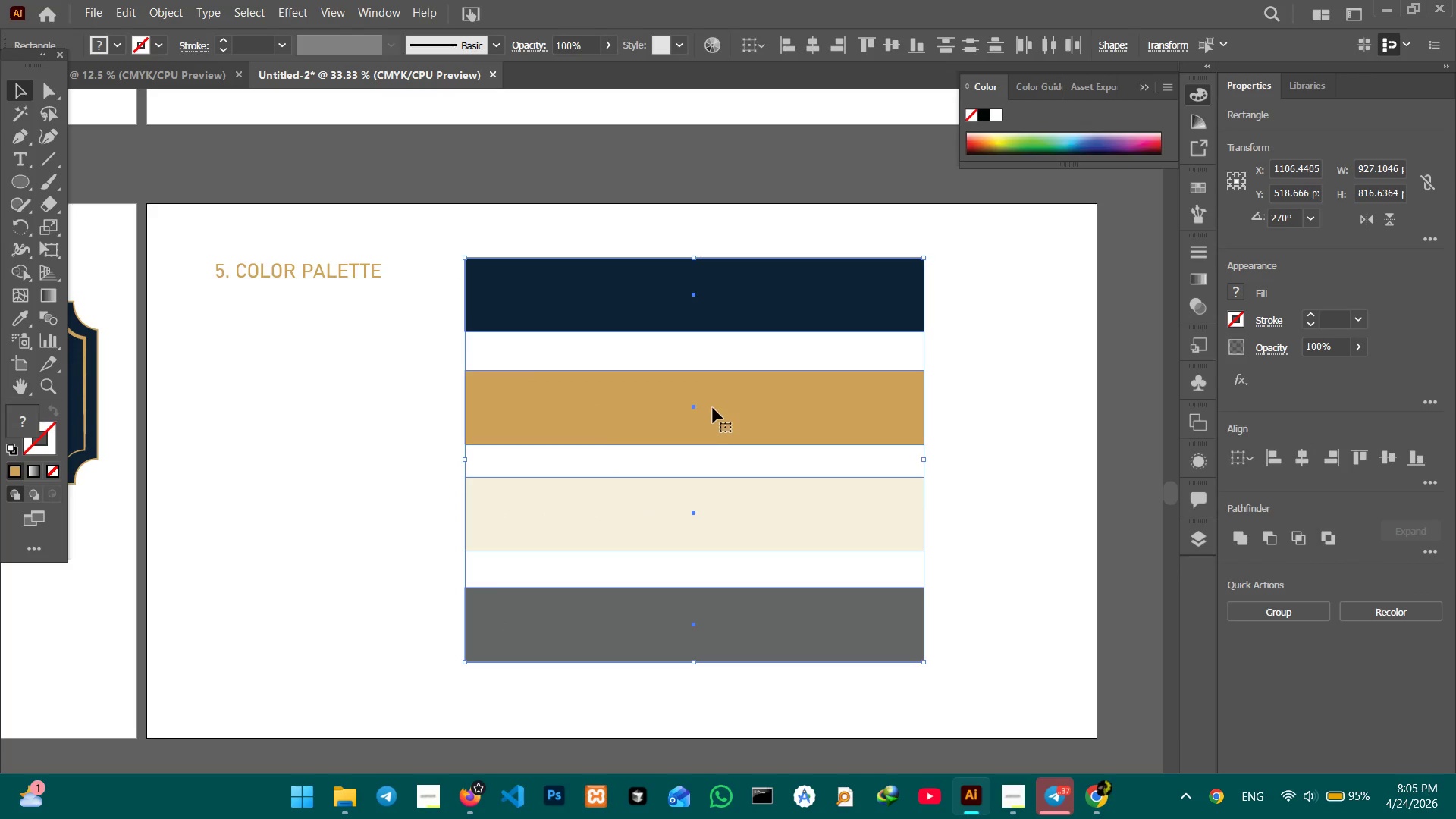 
left_click_drag(start_coordinate=[694, 406], to_coordinate=[583, 434])
 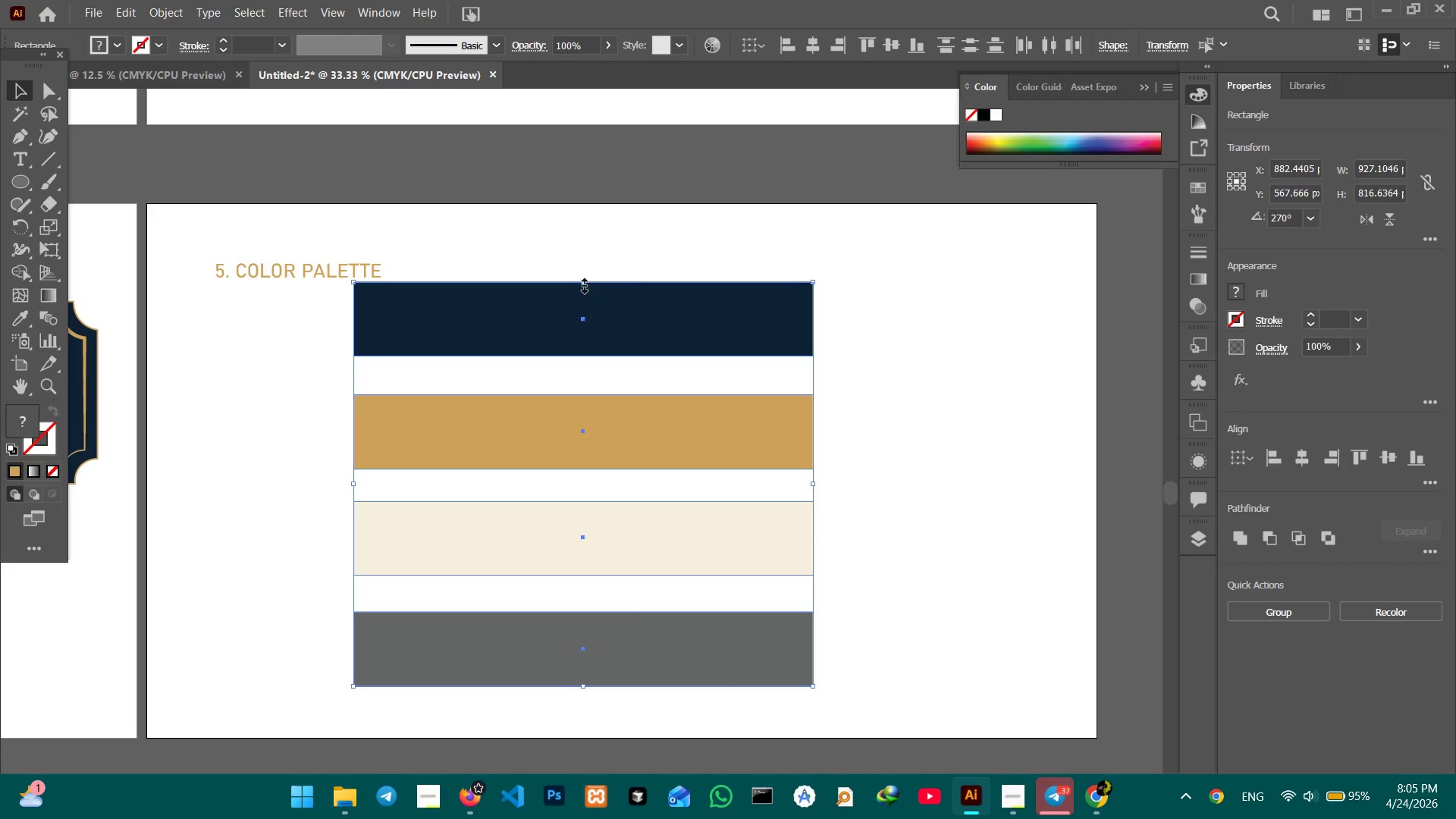 
left_click_drag(start_coordinate=[582, 284], to_coordinate=[587, 312])
 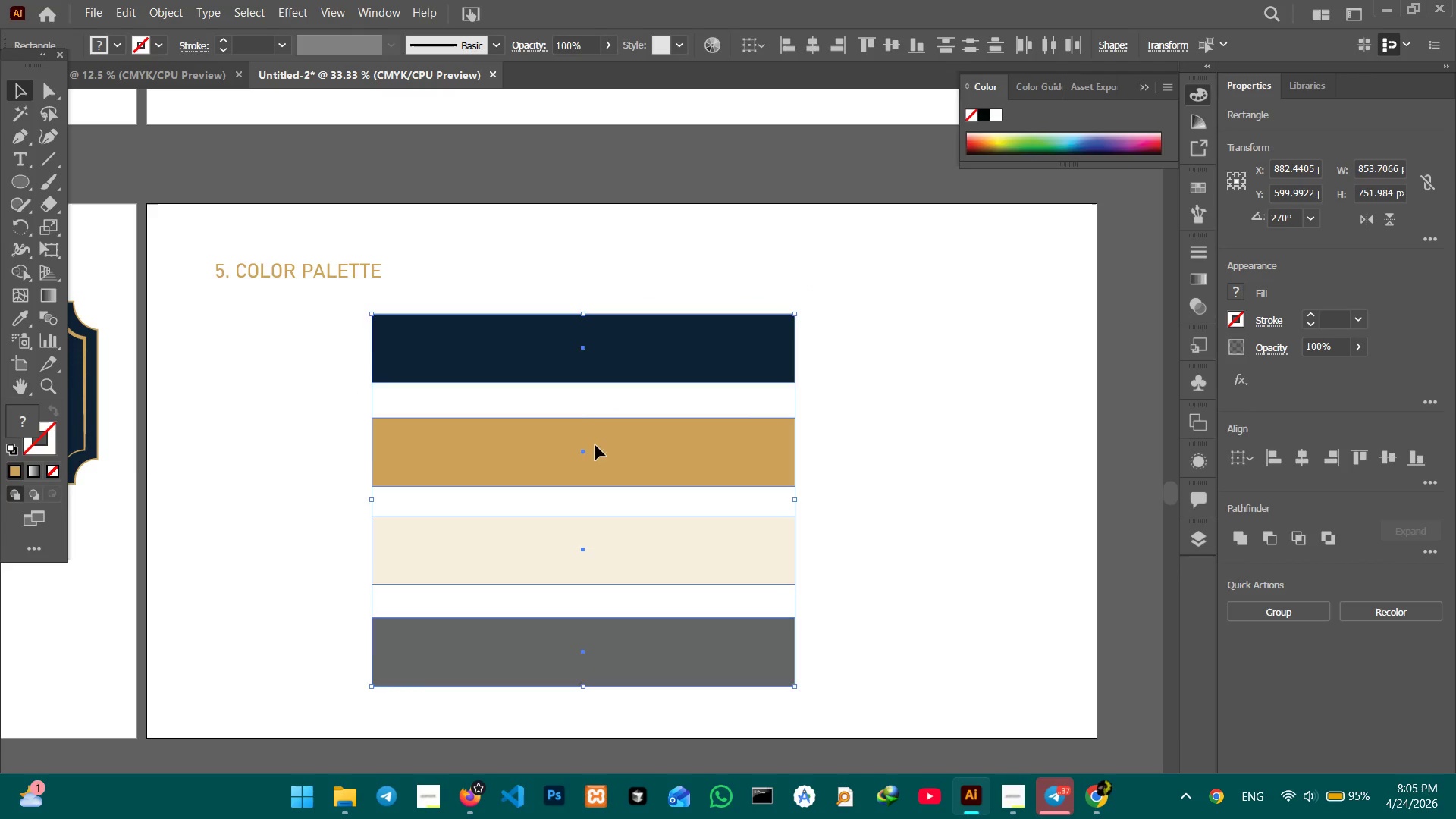 
hold_key(key=ShiftLeft, duration=0.64)
 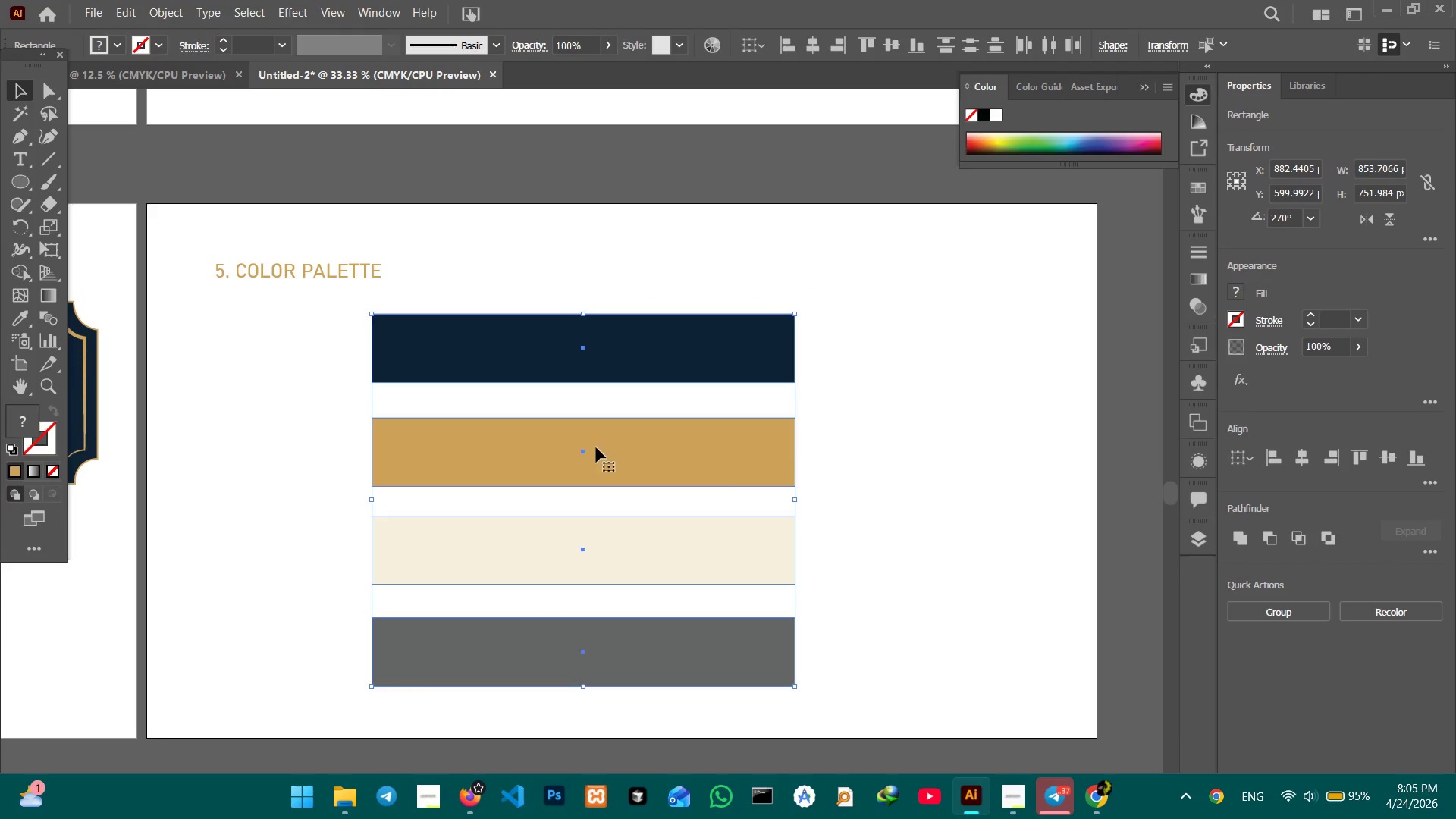 
left_click_drag(start_coordinate=[596, 447], to_coordinate=[588, 431])
 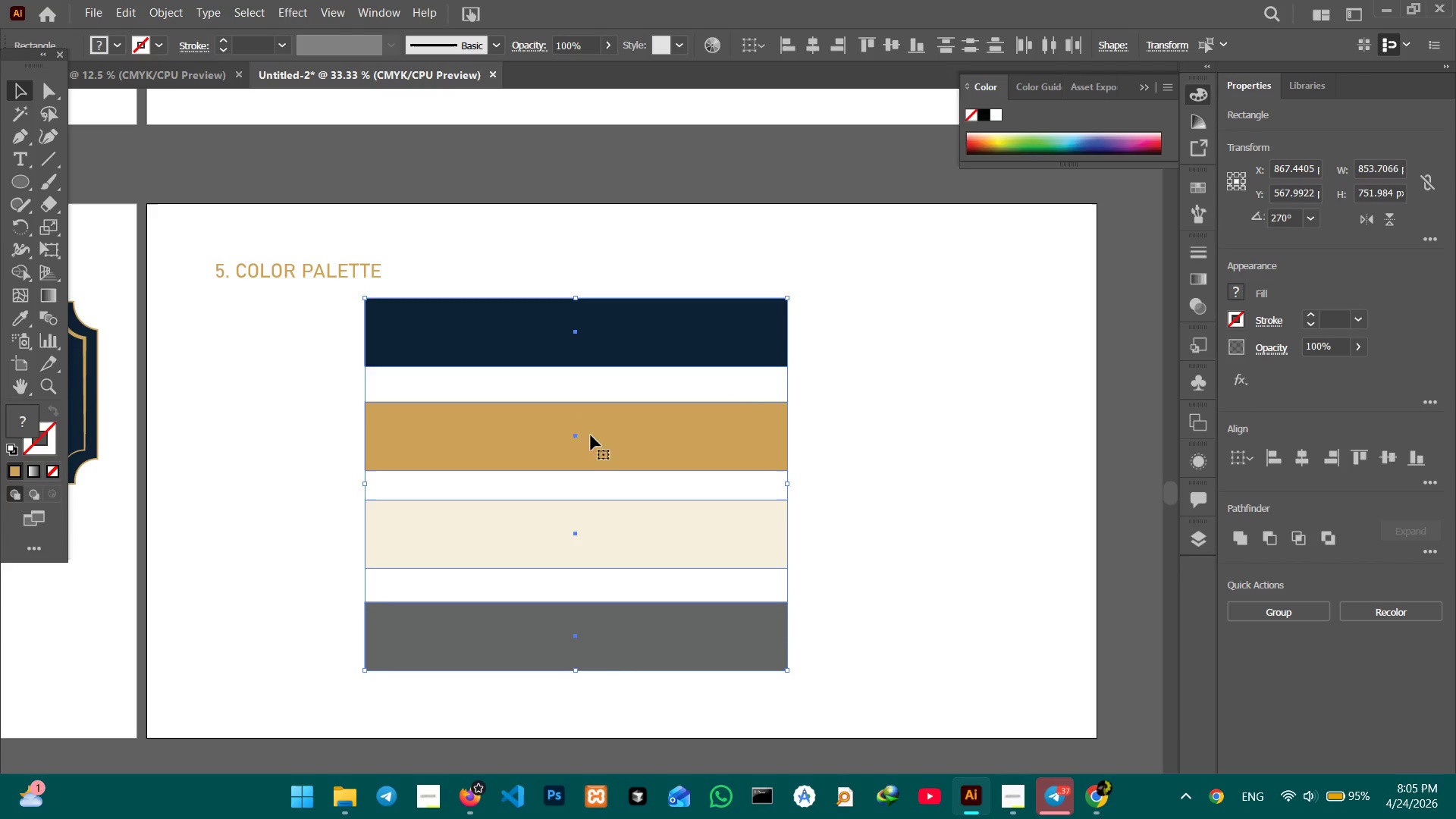 
left_click_drag(start_coordinate=[591, 435], to_coordinate=[550, 437])
 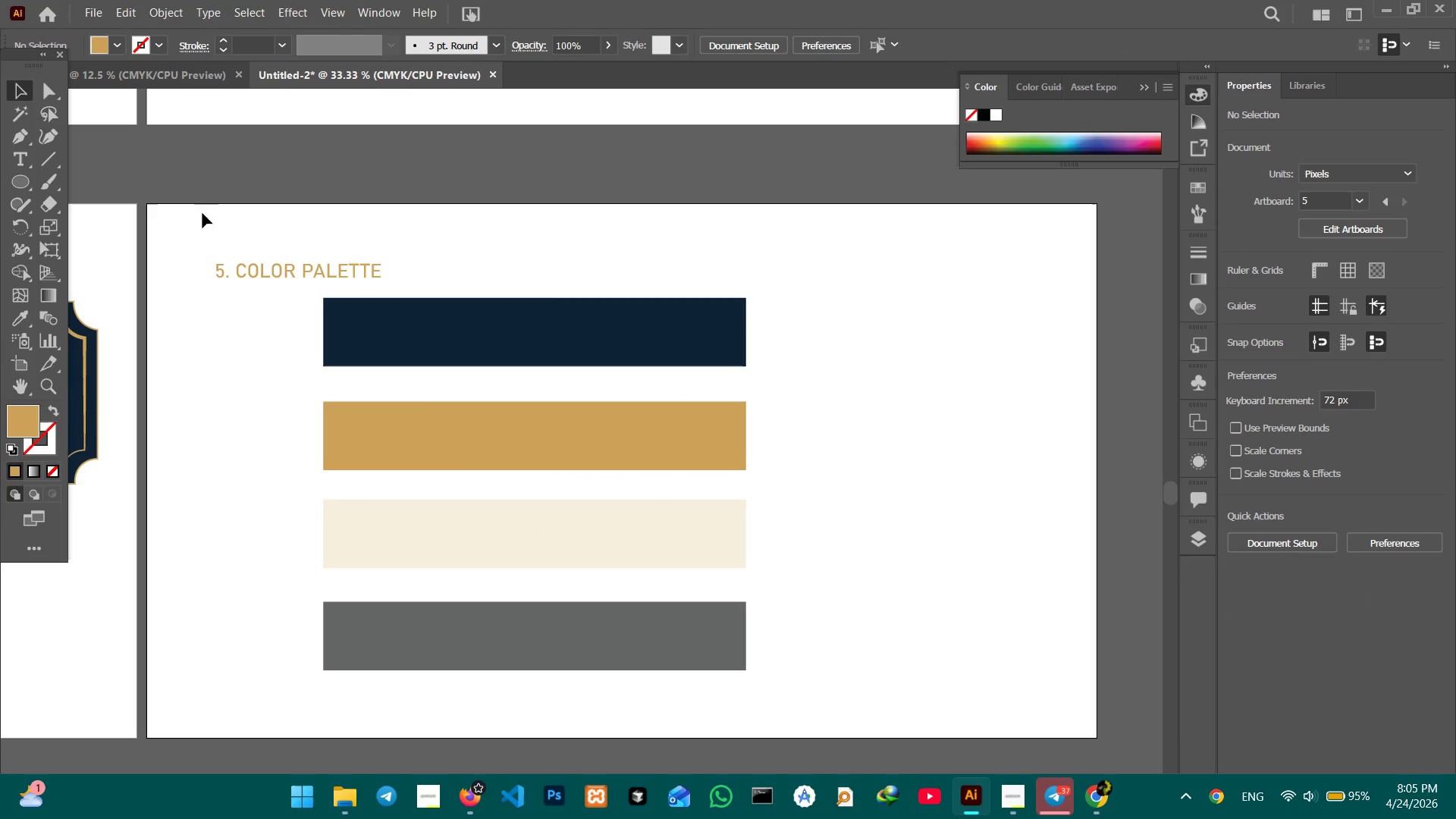 
left_click([344, 275])
 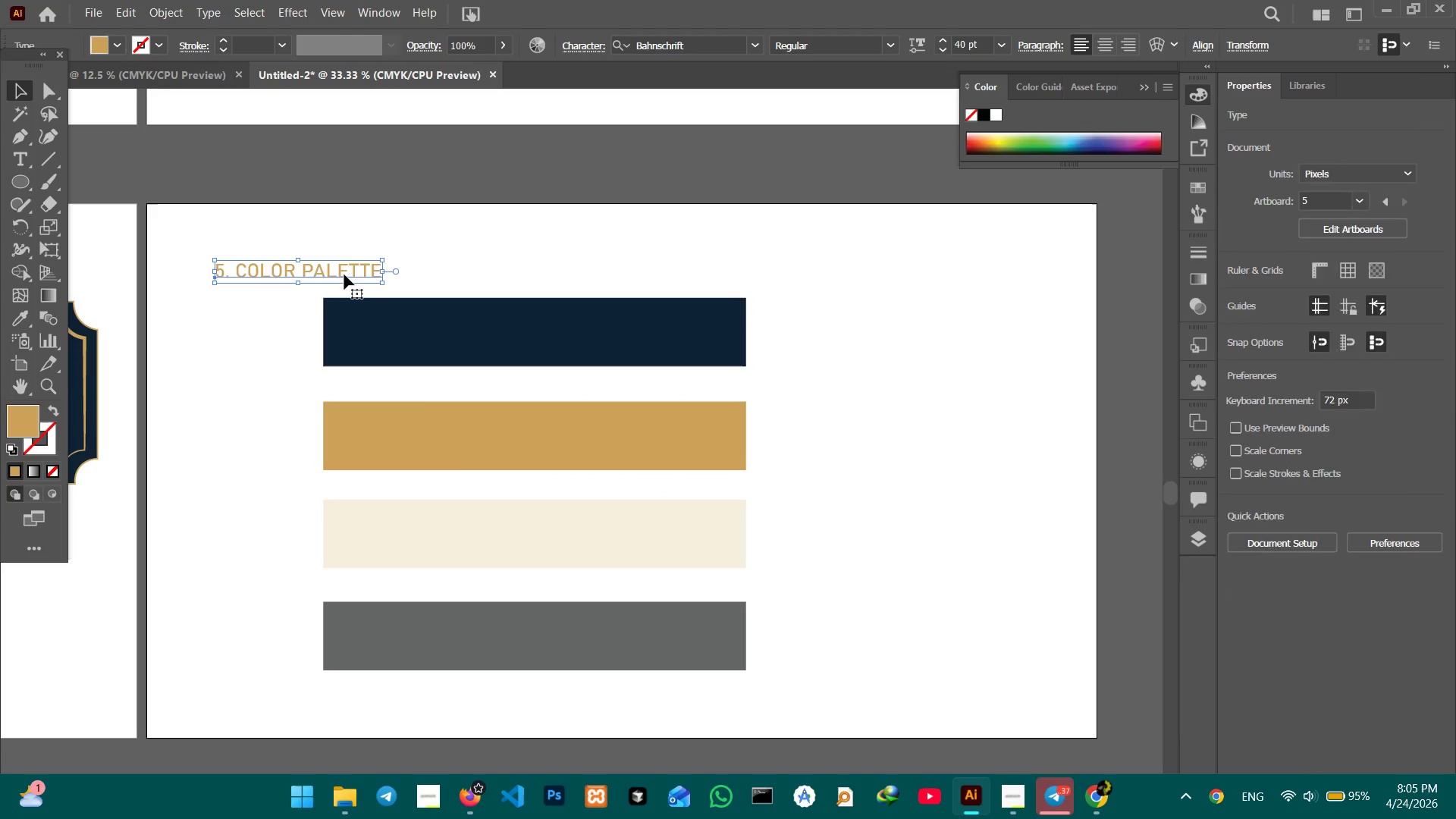 
key(Control+C)
 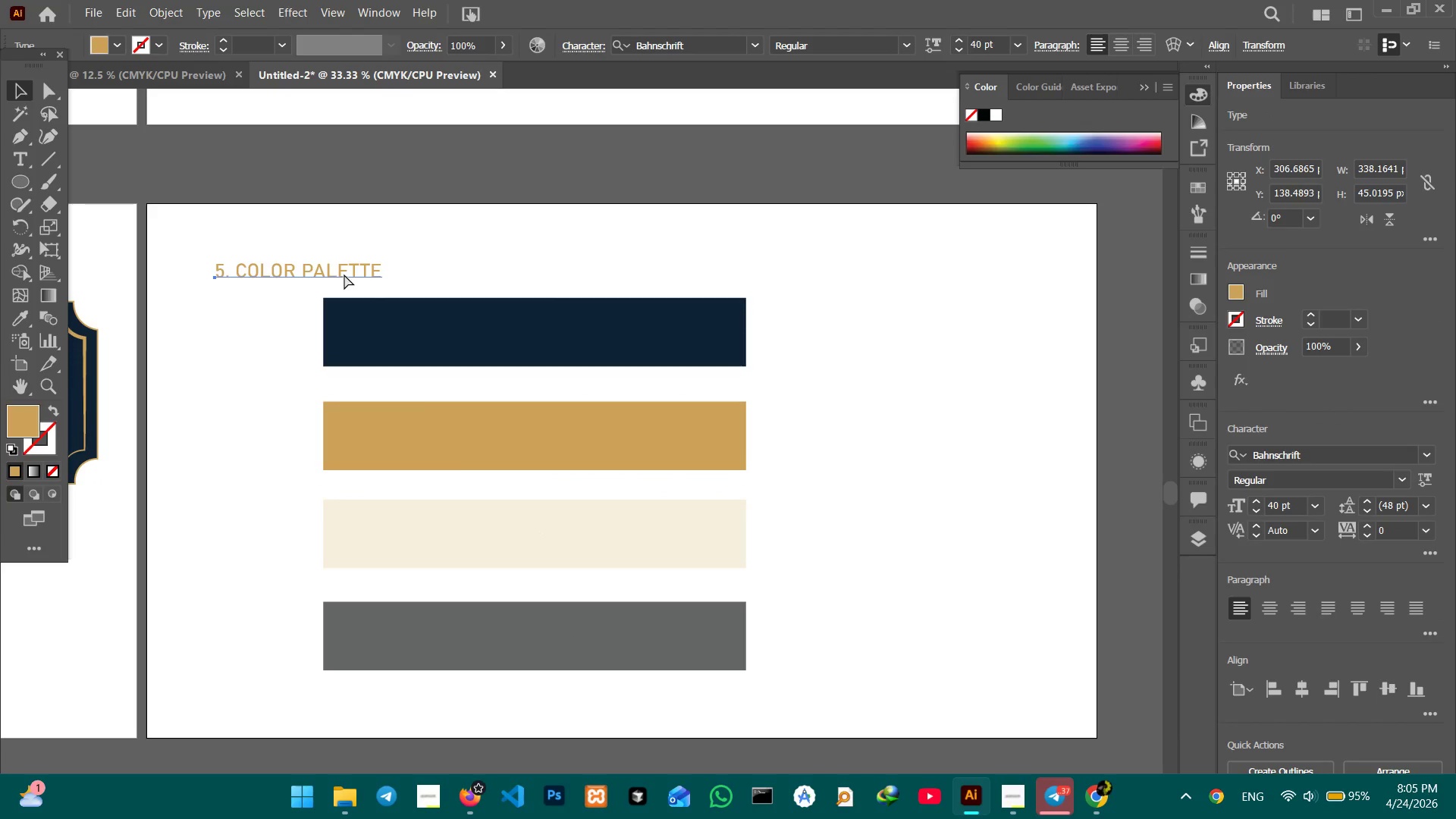 
key(Control+V)
 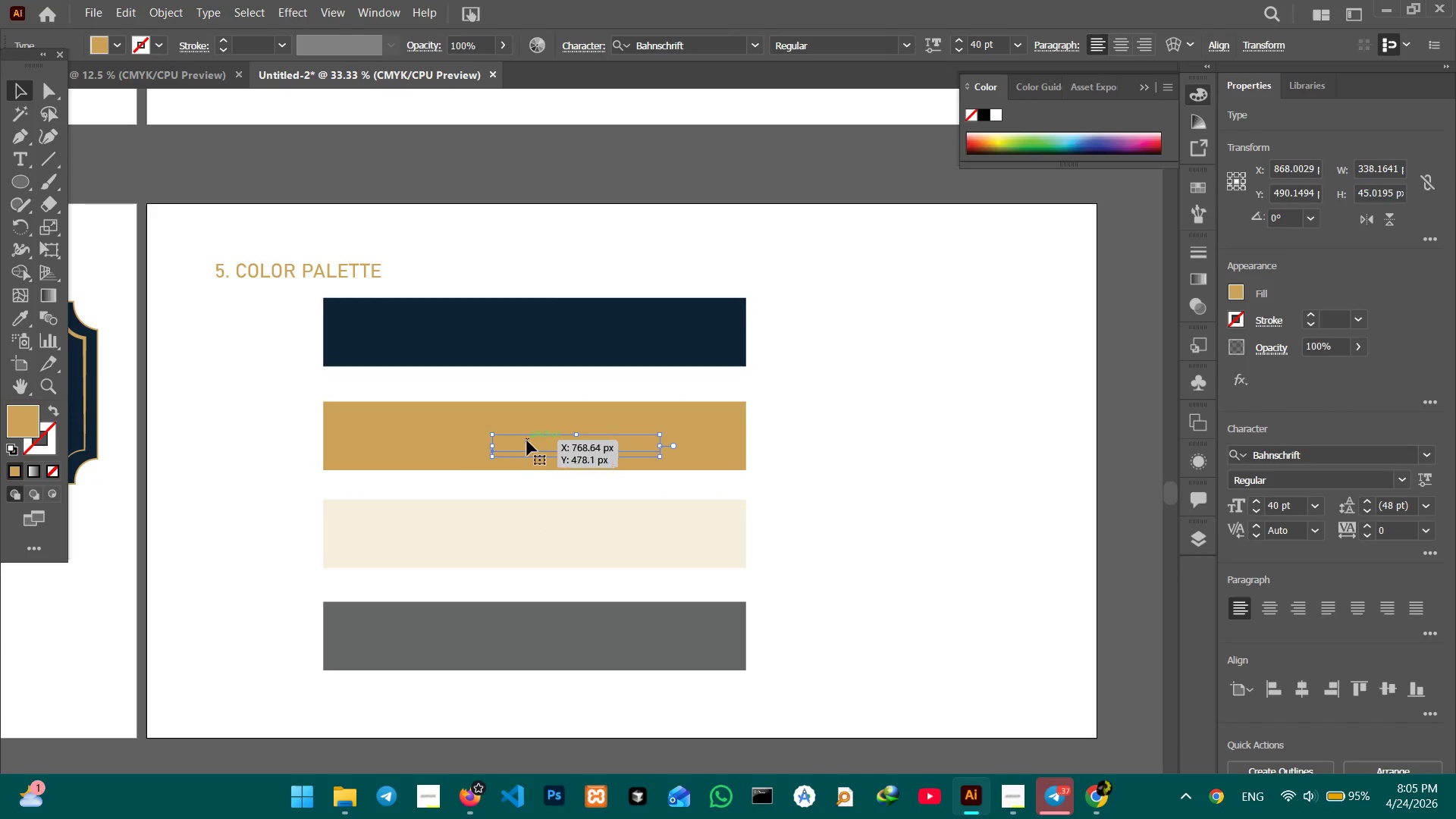 
left_click_drag(start_coordinate=[528, 447], to_coordinate=[402, 338])
 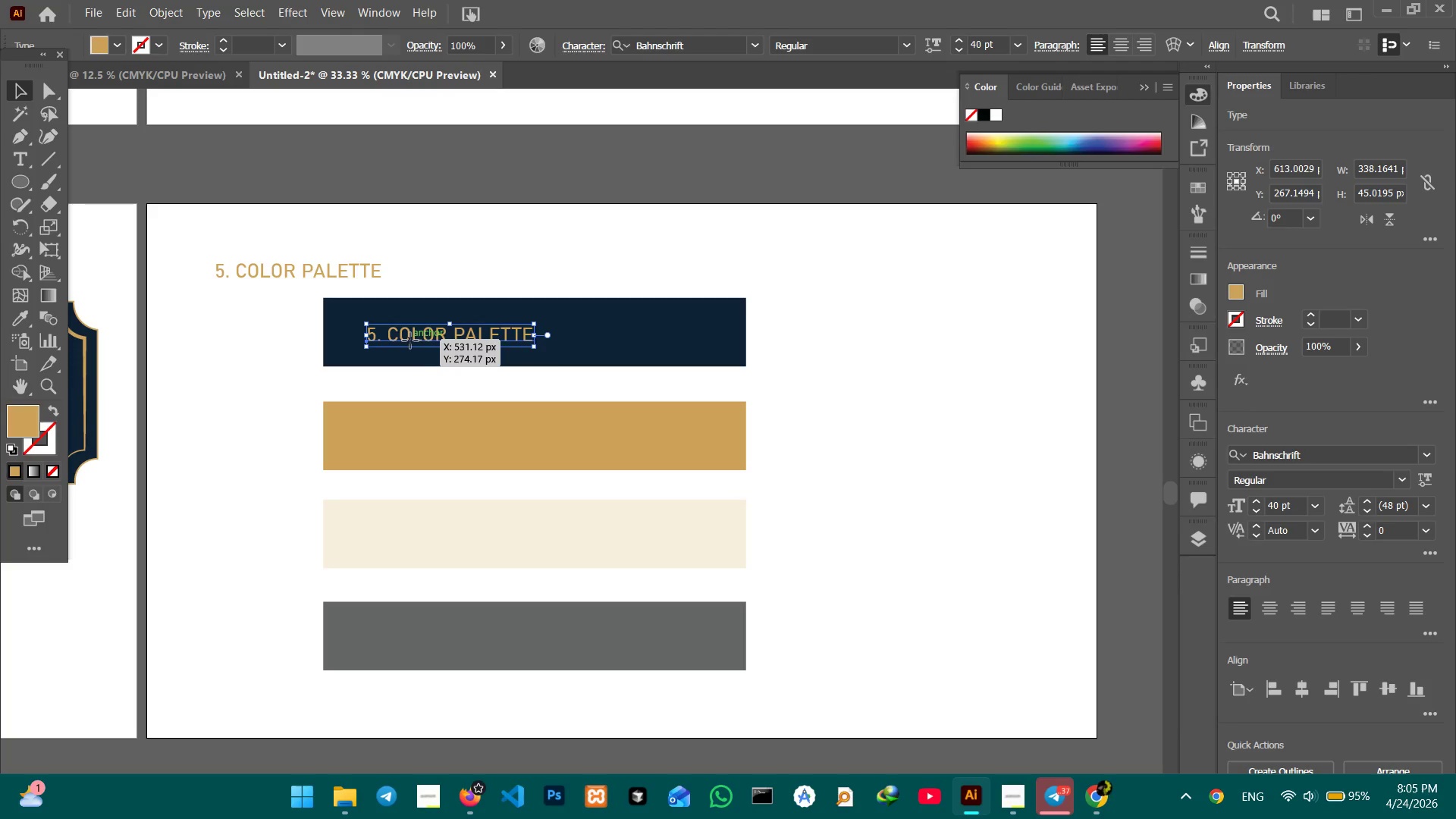 
double_click([410, 340])
 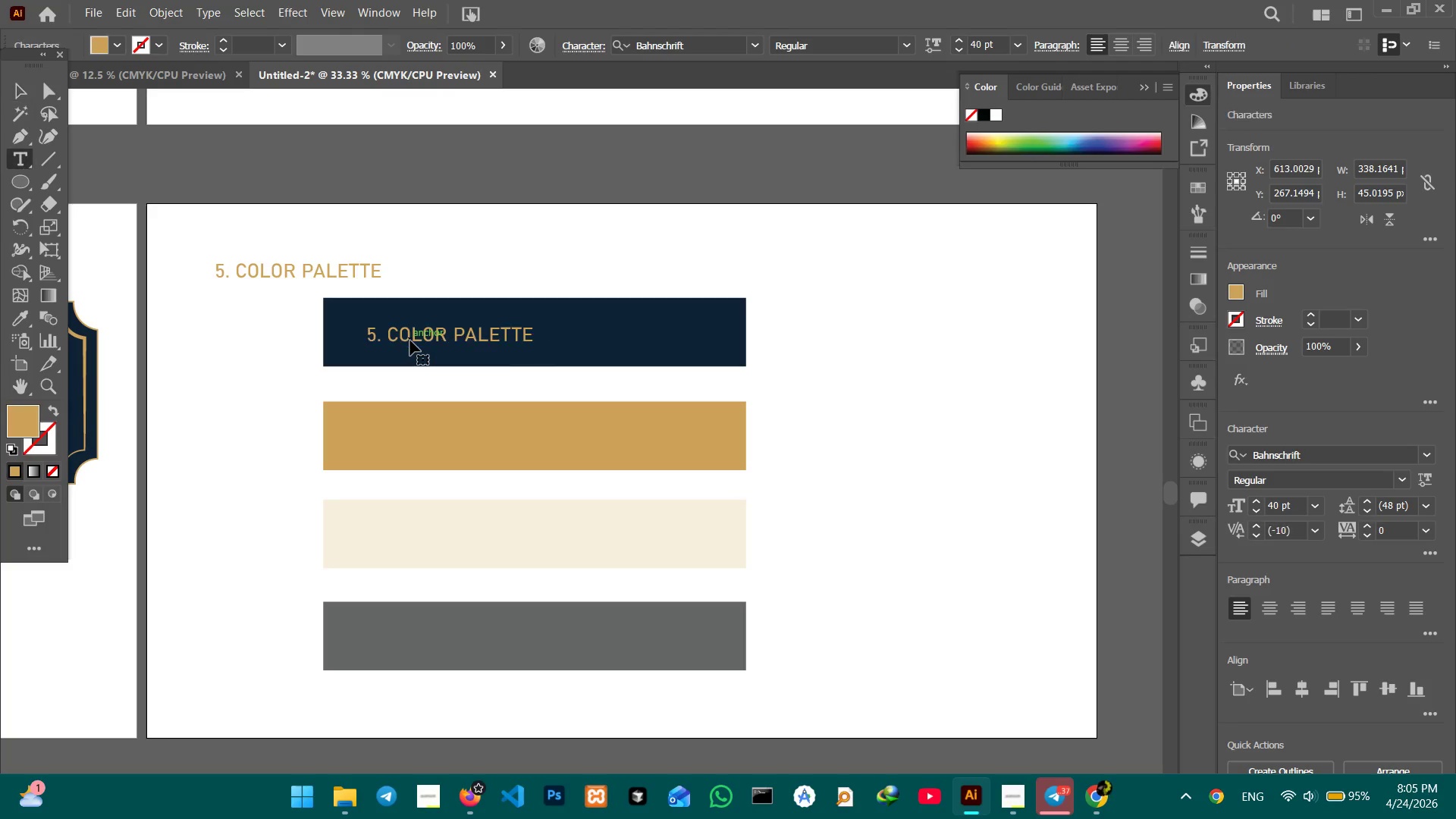 
triple_click([410, 340])
 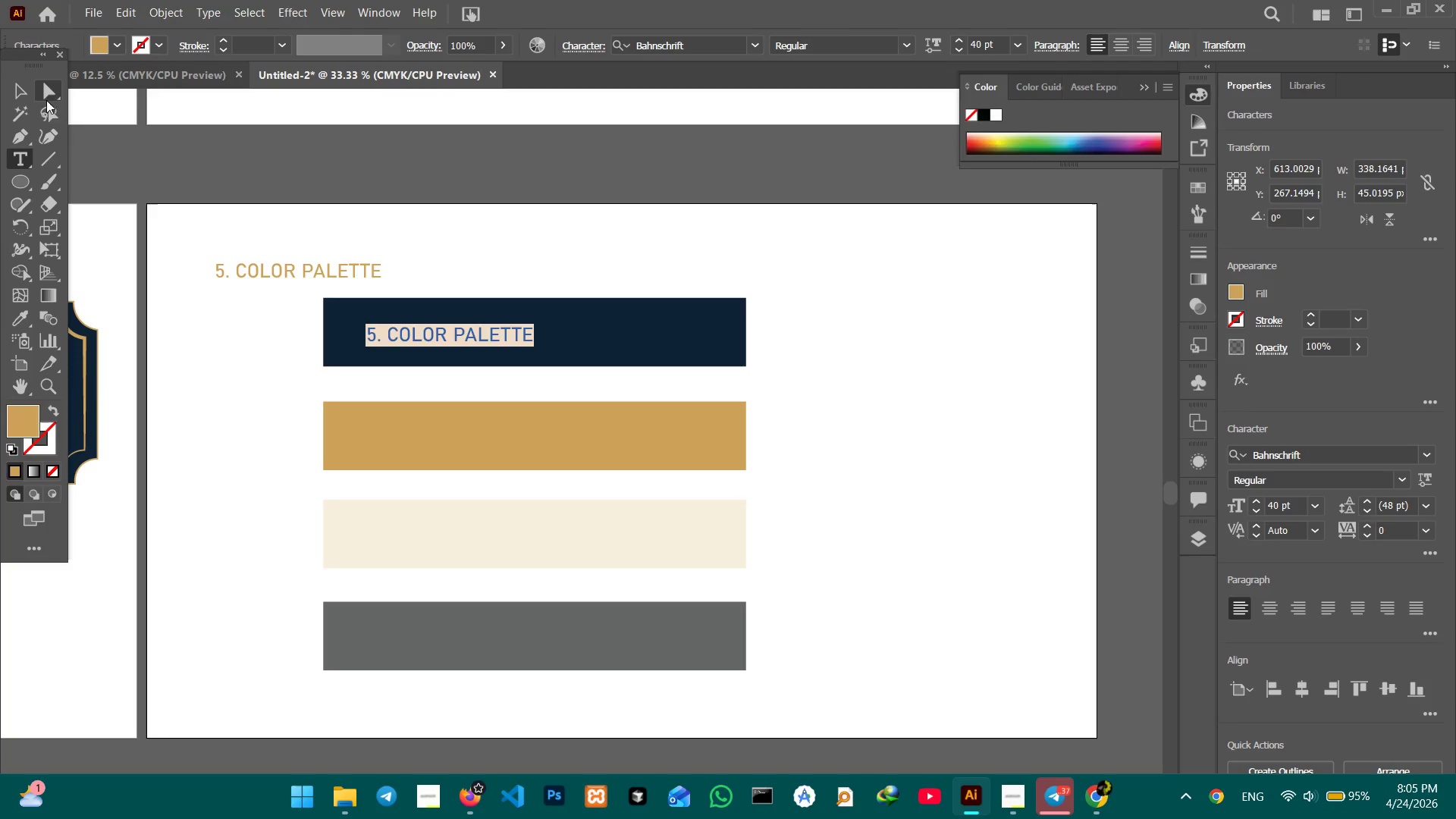 
left_click([31, 99])
 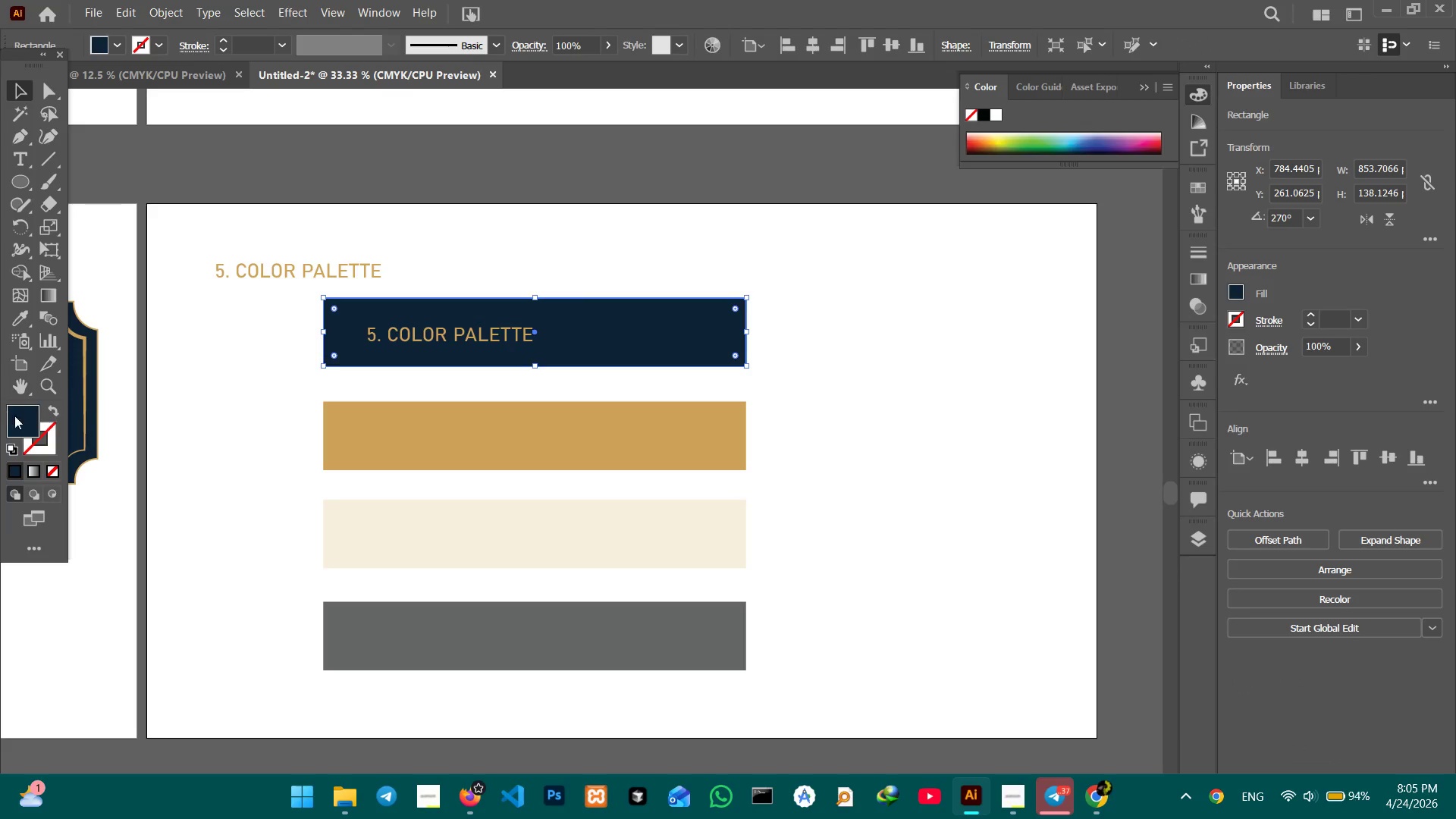 
double_click([32, 416])
 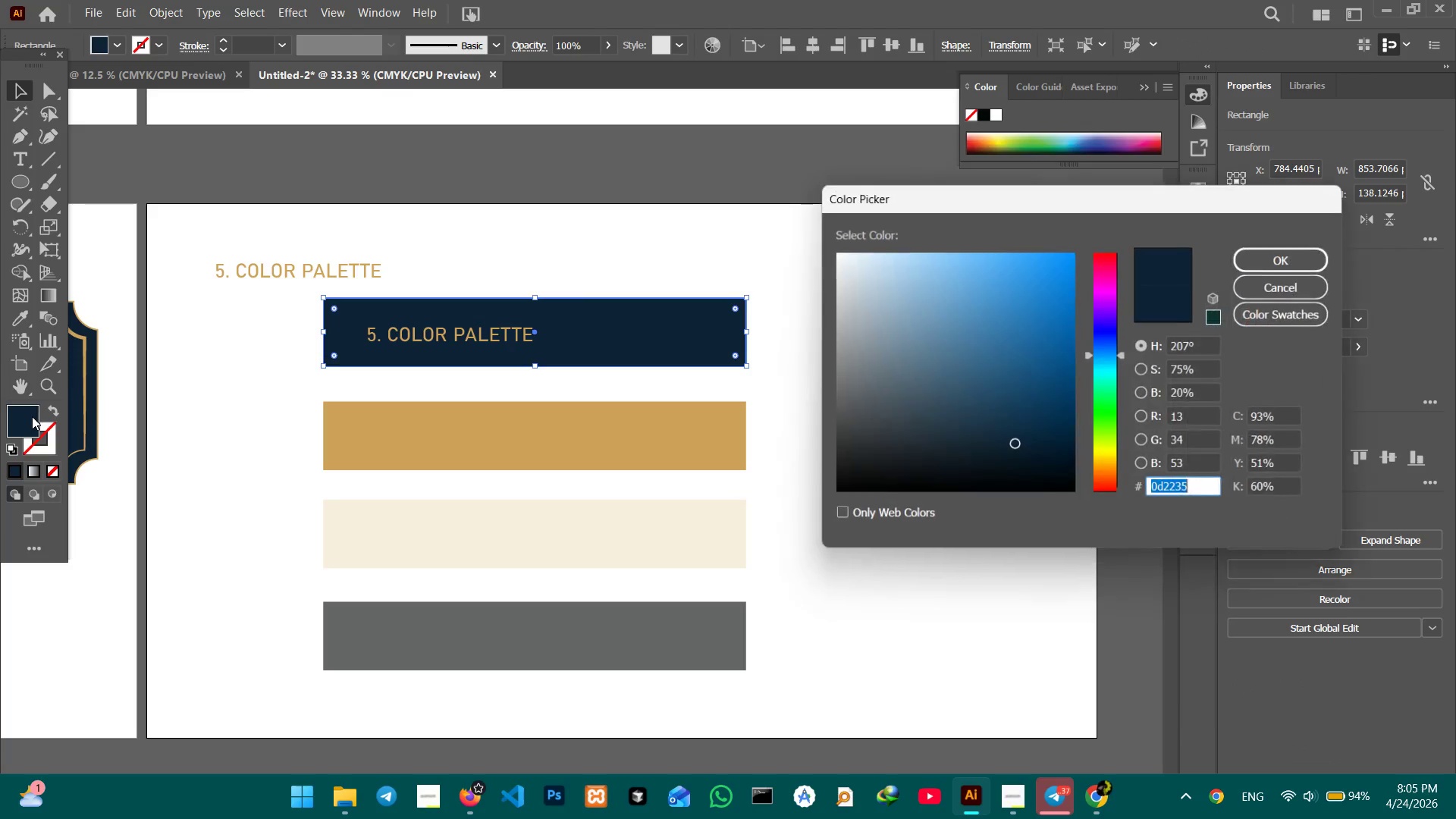 
key(Control+C)
 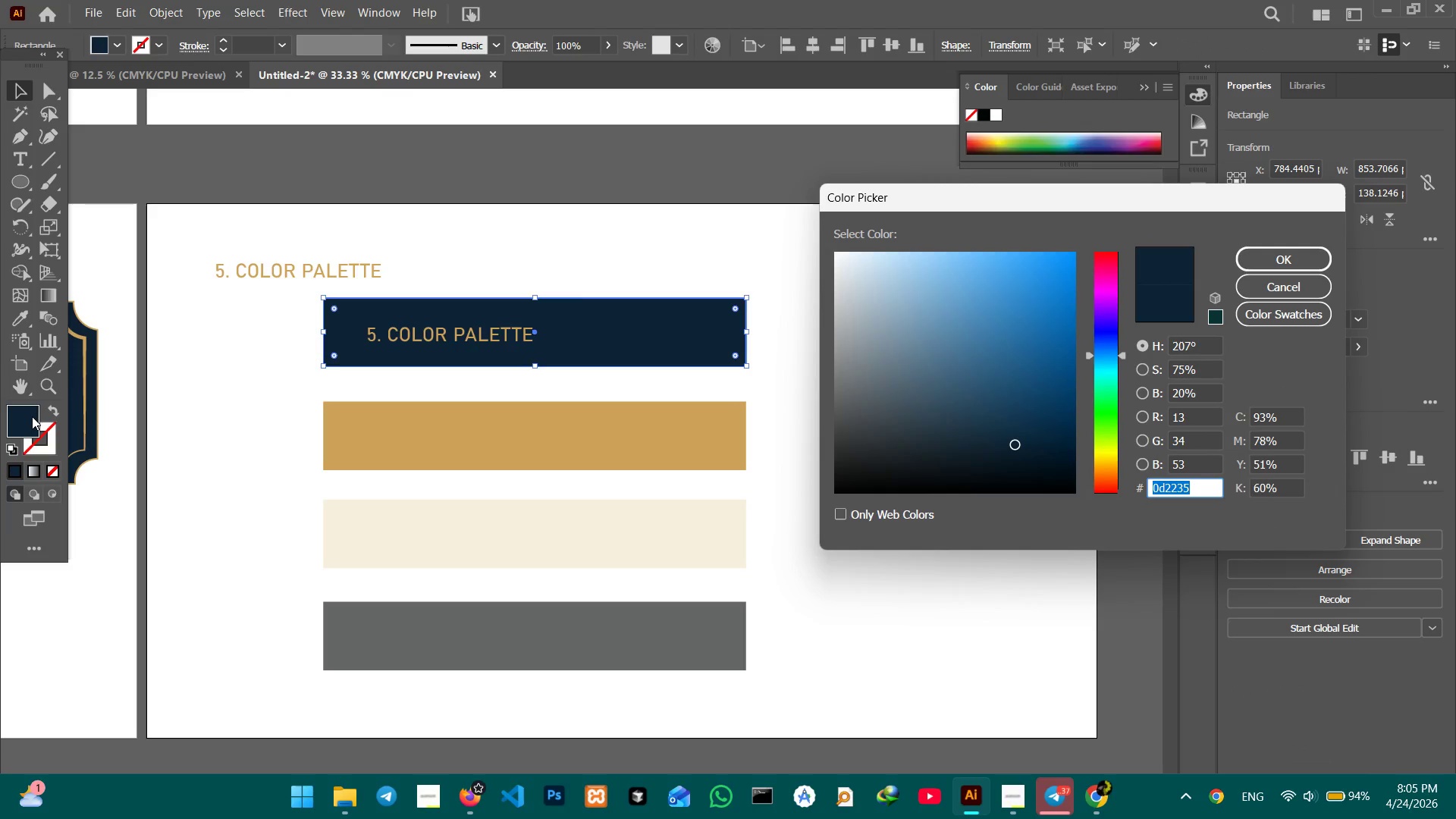 
key(Enter)
 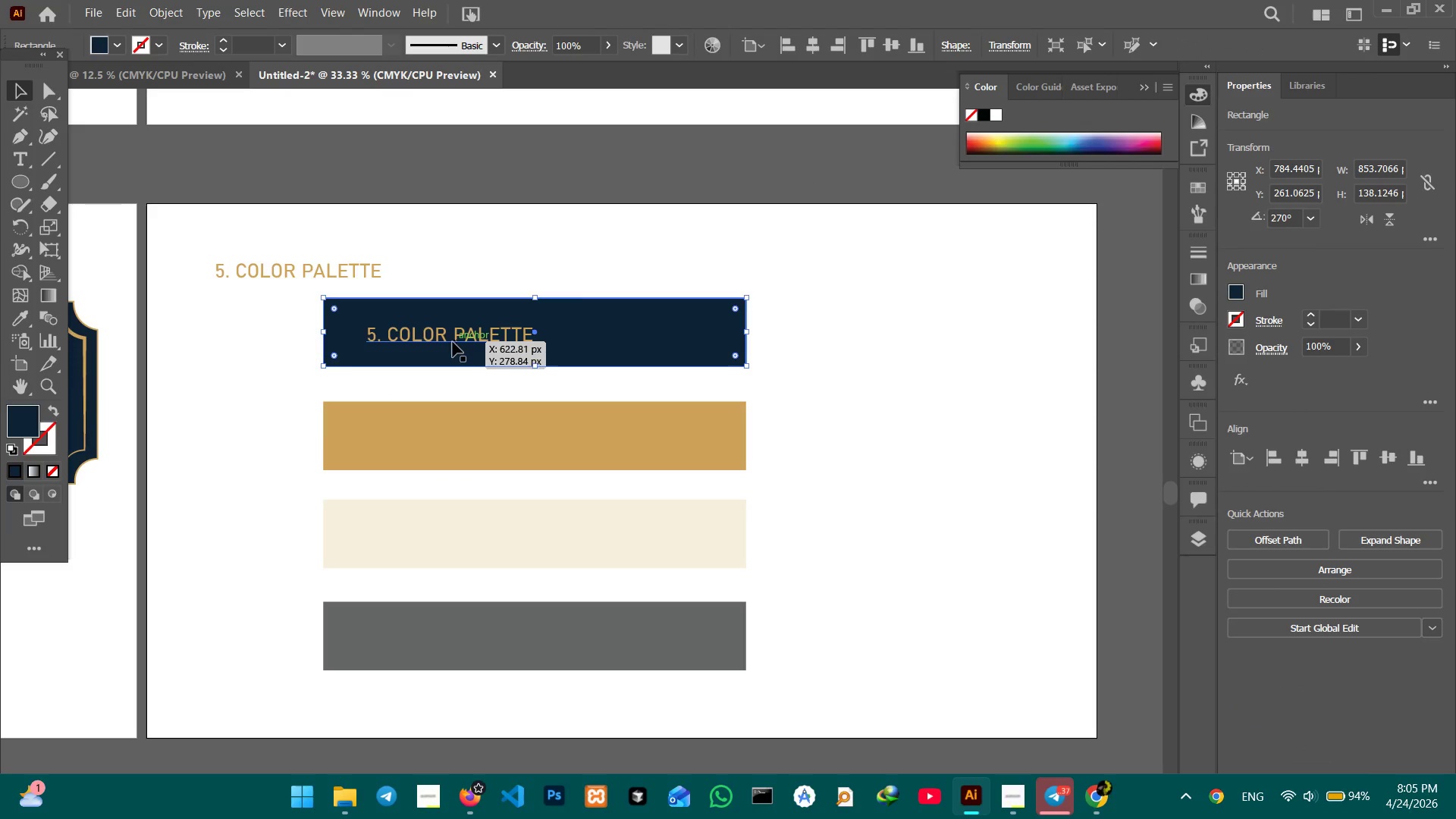 
double_click([453, 342])
 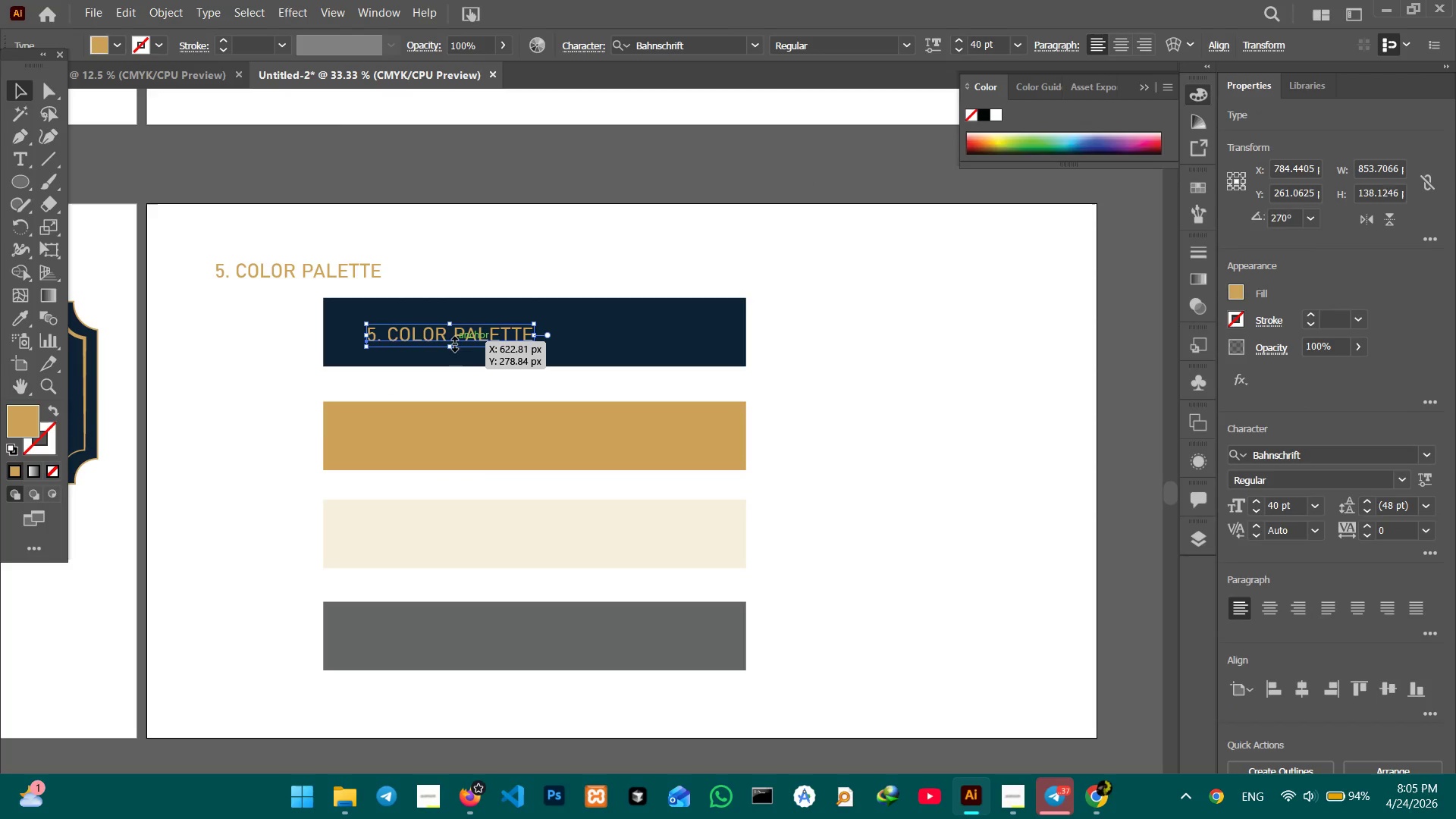 
triple_click([453, 342])
 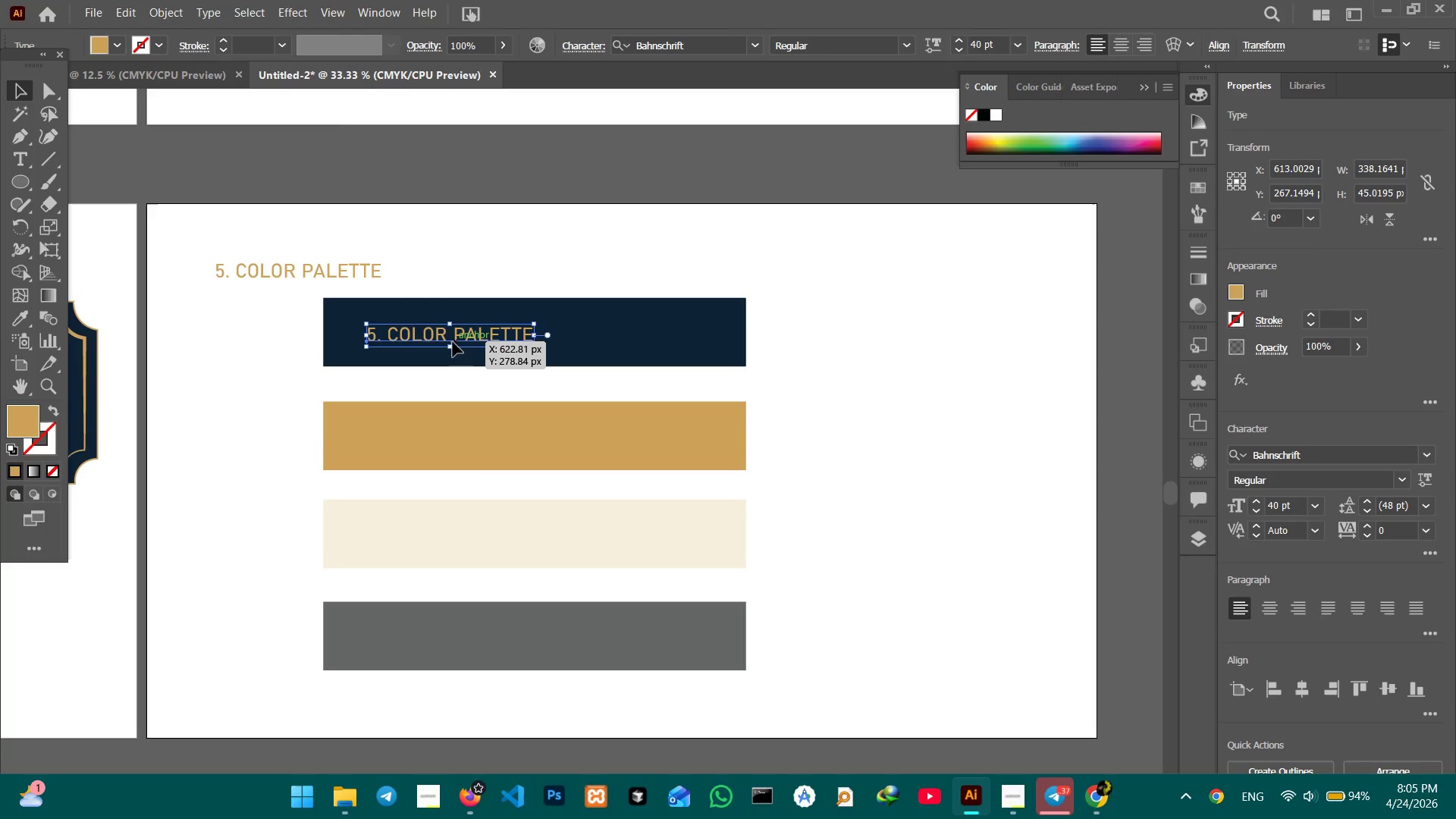 
key(Control+ControlLeft)
 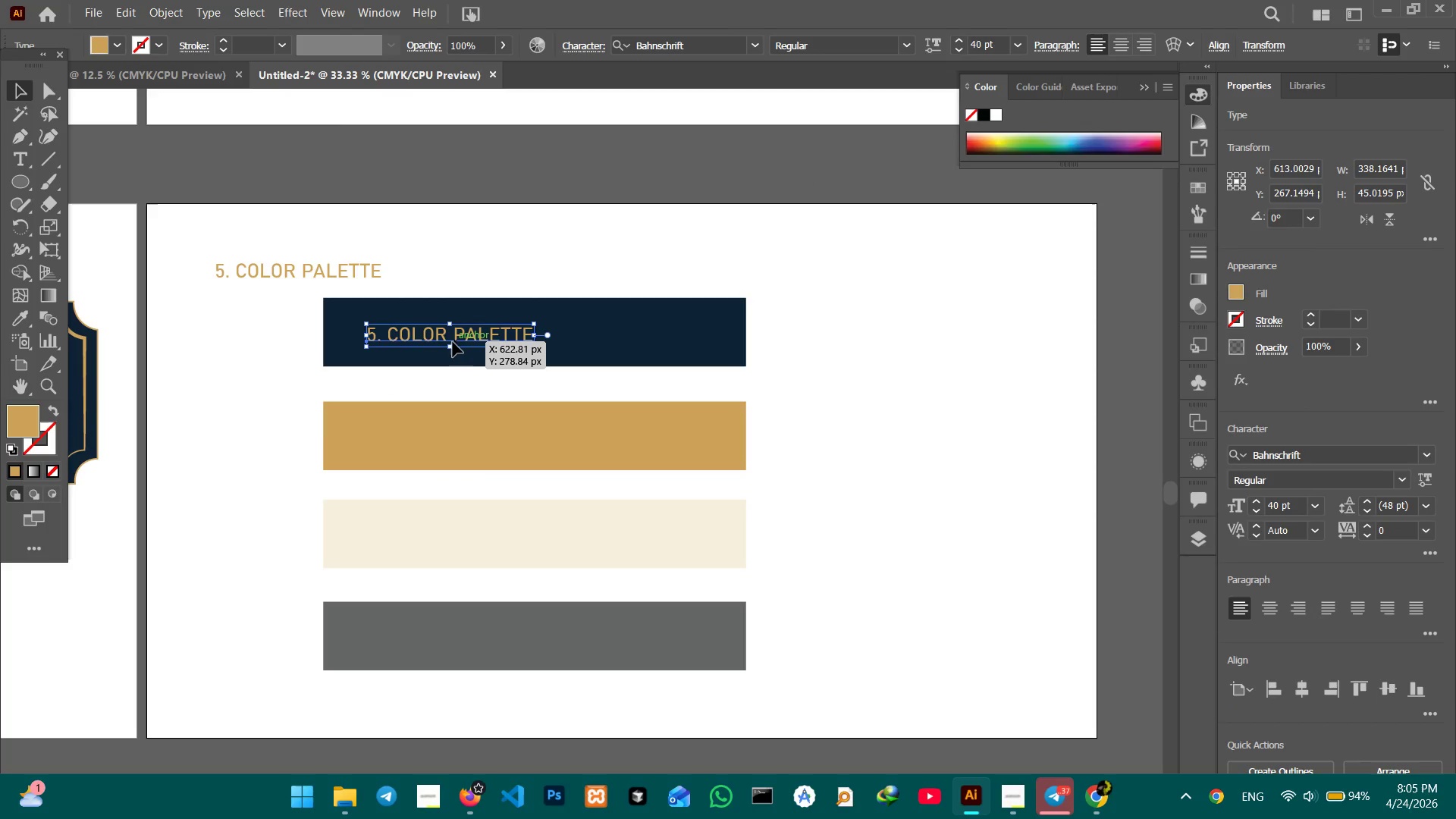 
double_click([453, 342])
 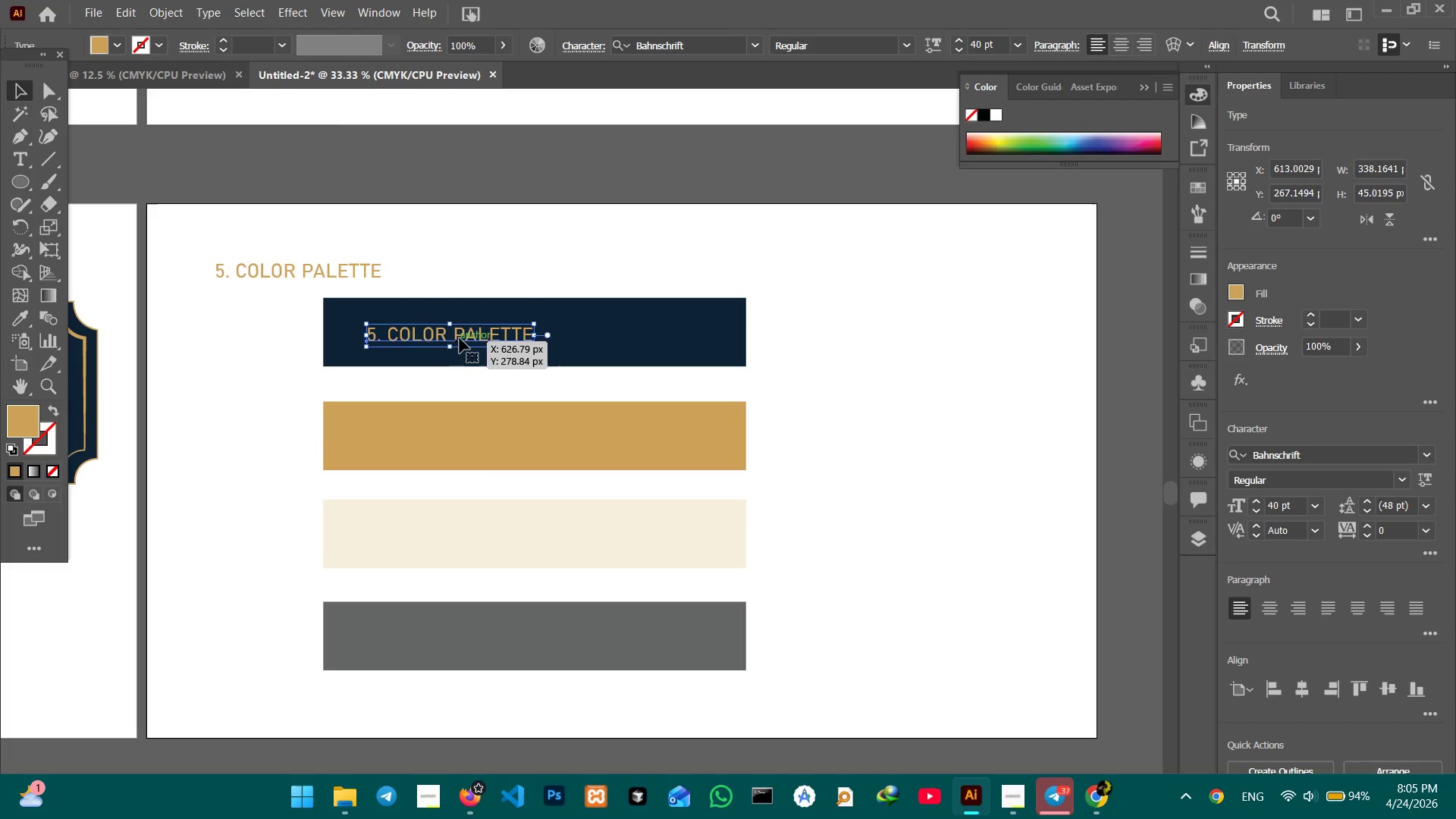 
triple_click([460, 337])
 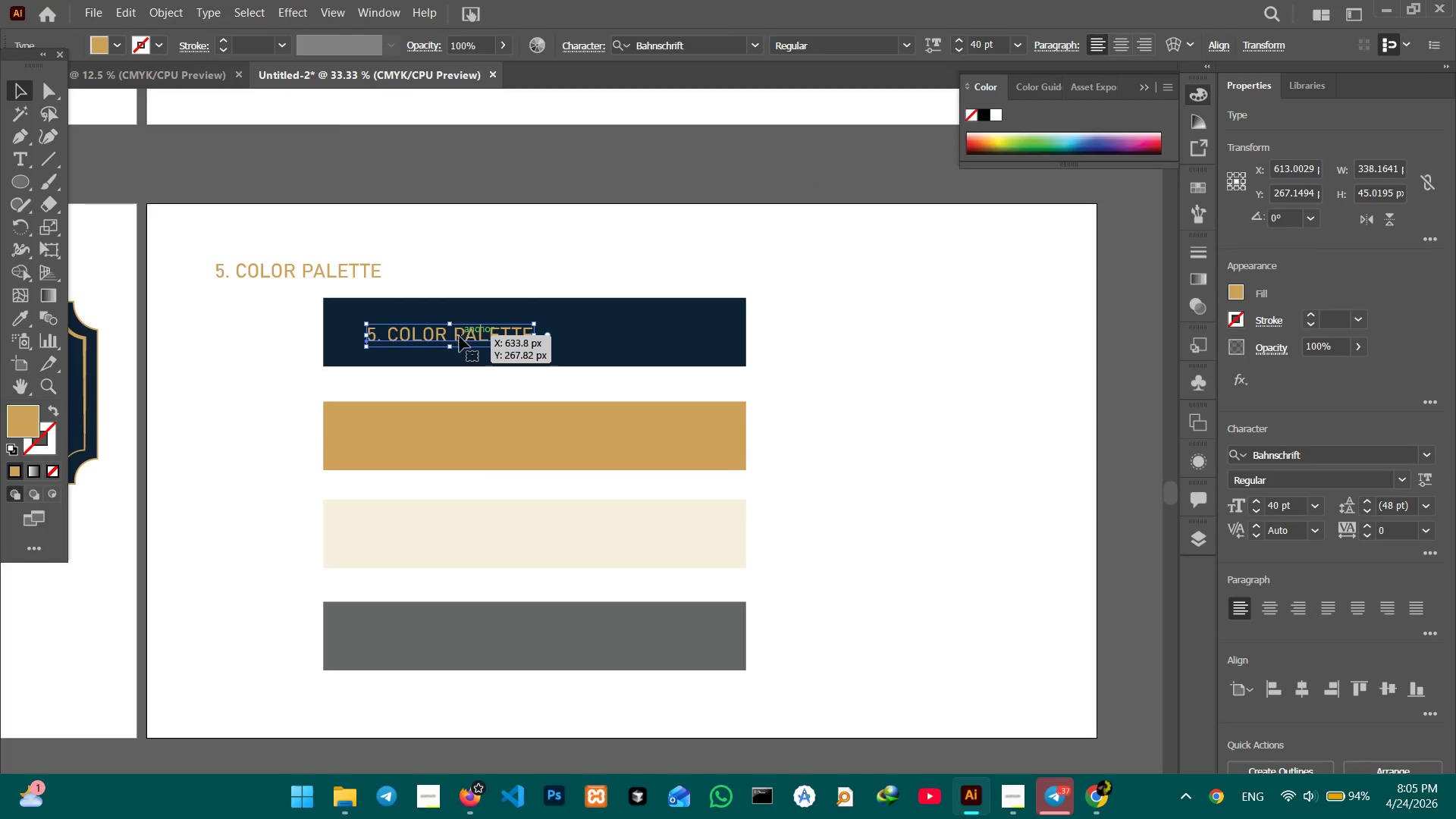 
triple_click([460, 337])
 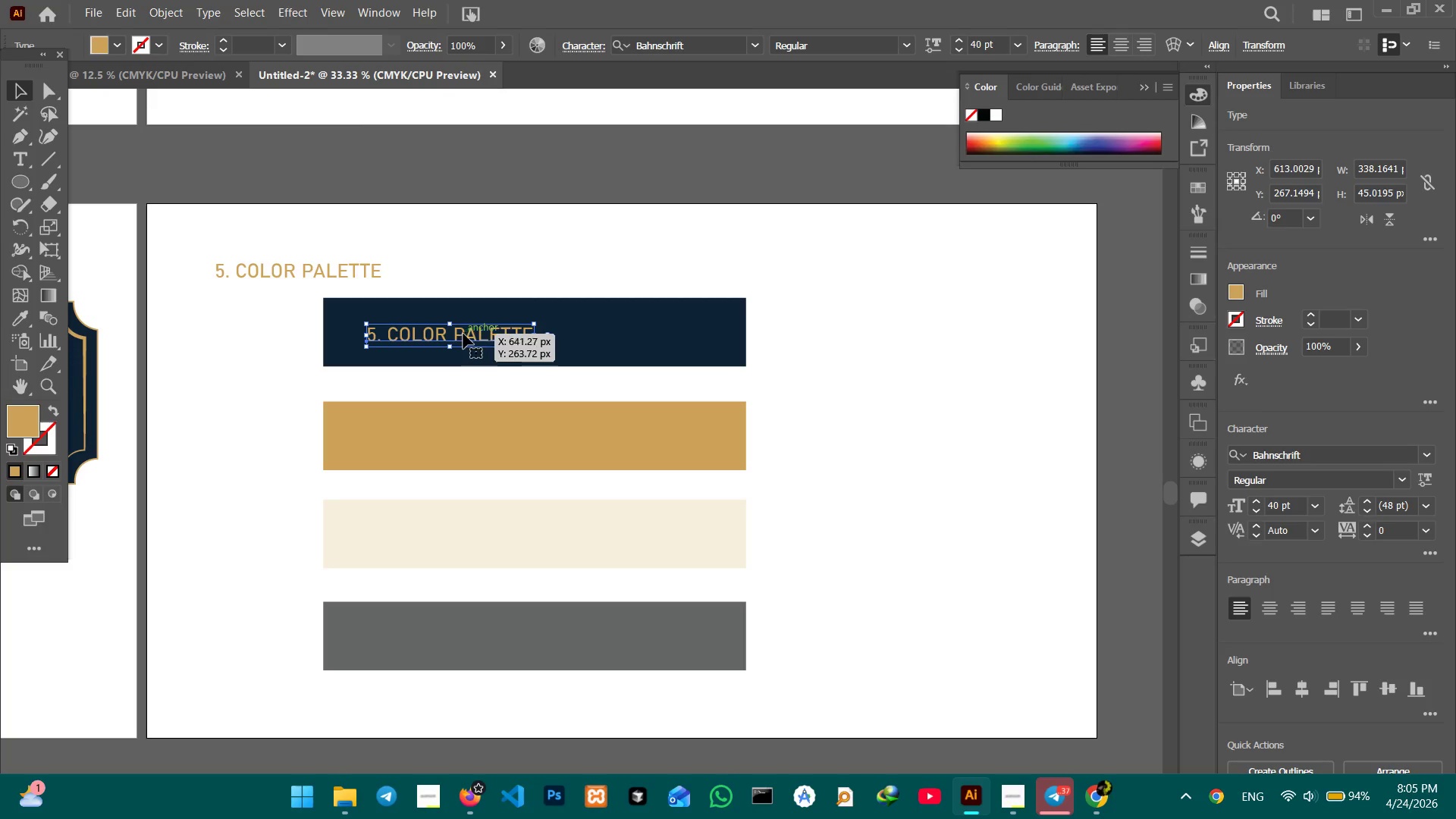 
double_click([463, 334])
 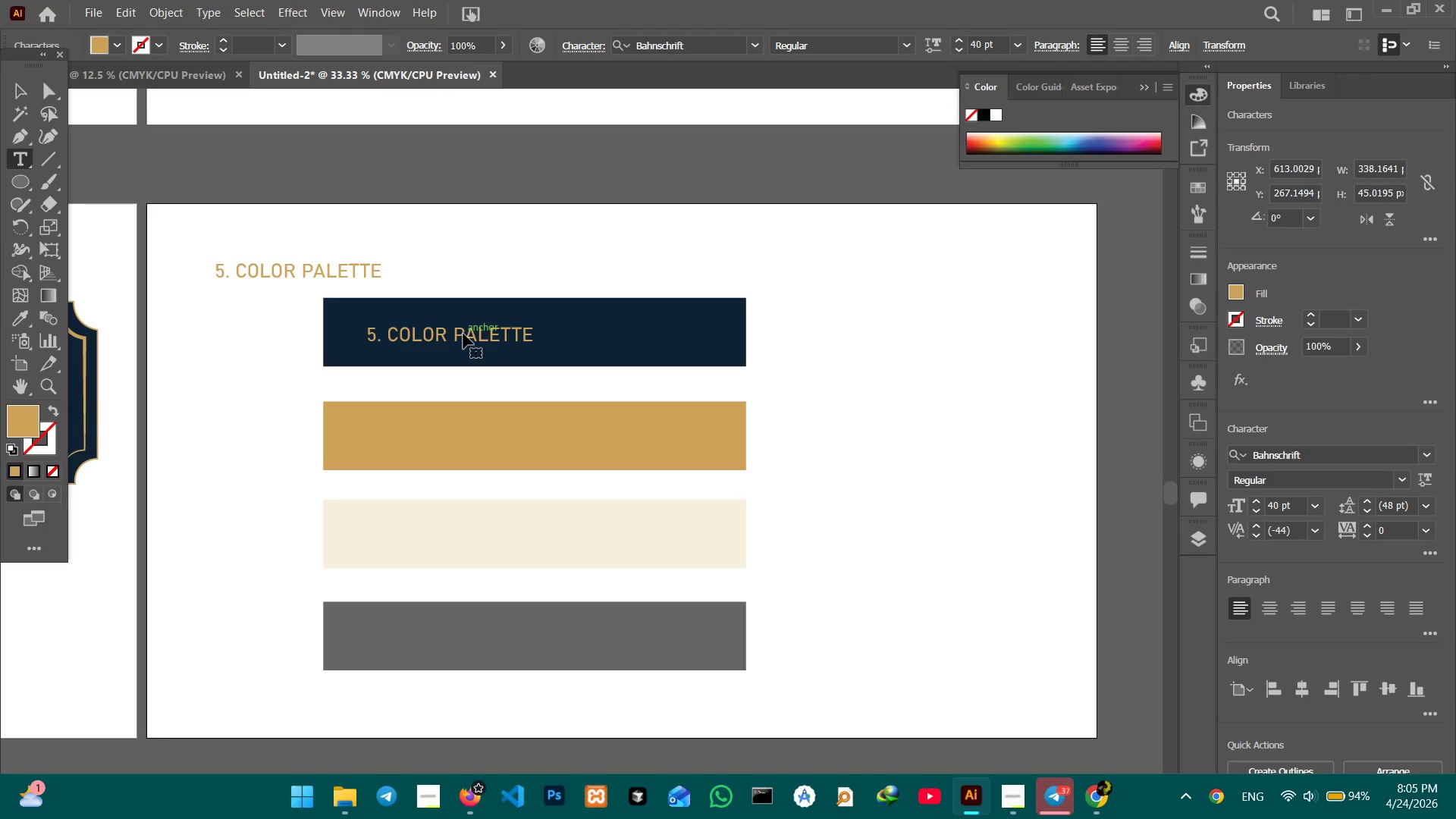 
triple_click([463, 334])
 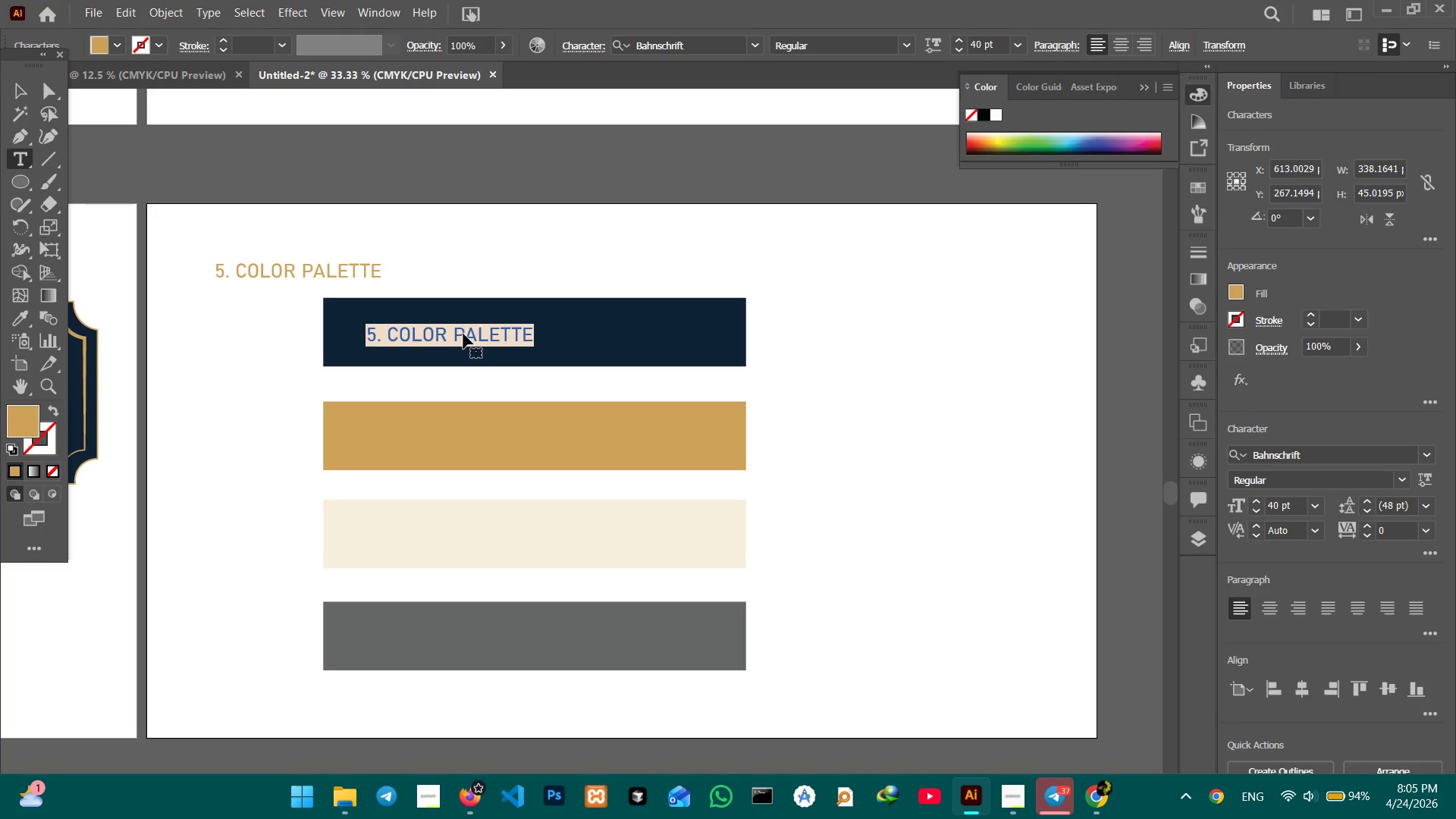 
key(Control+V)
 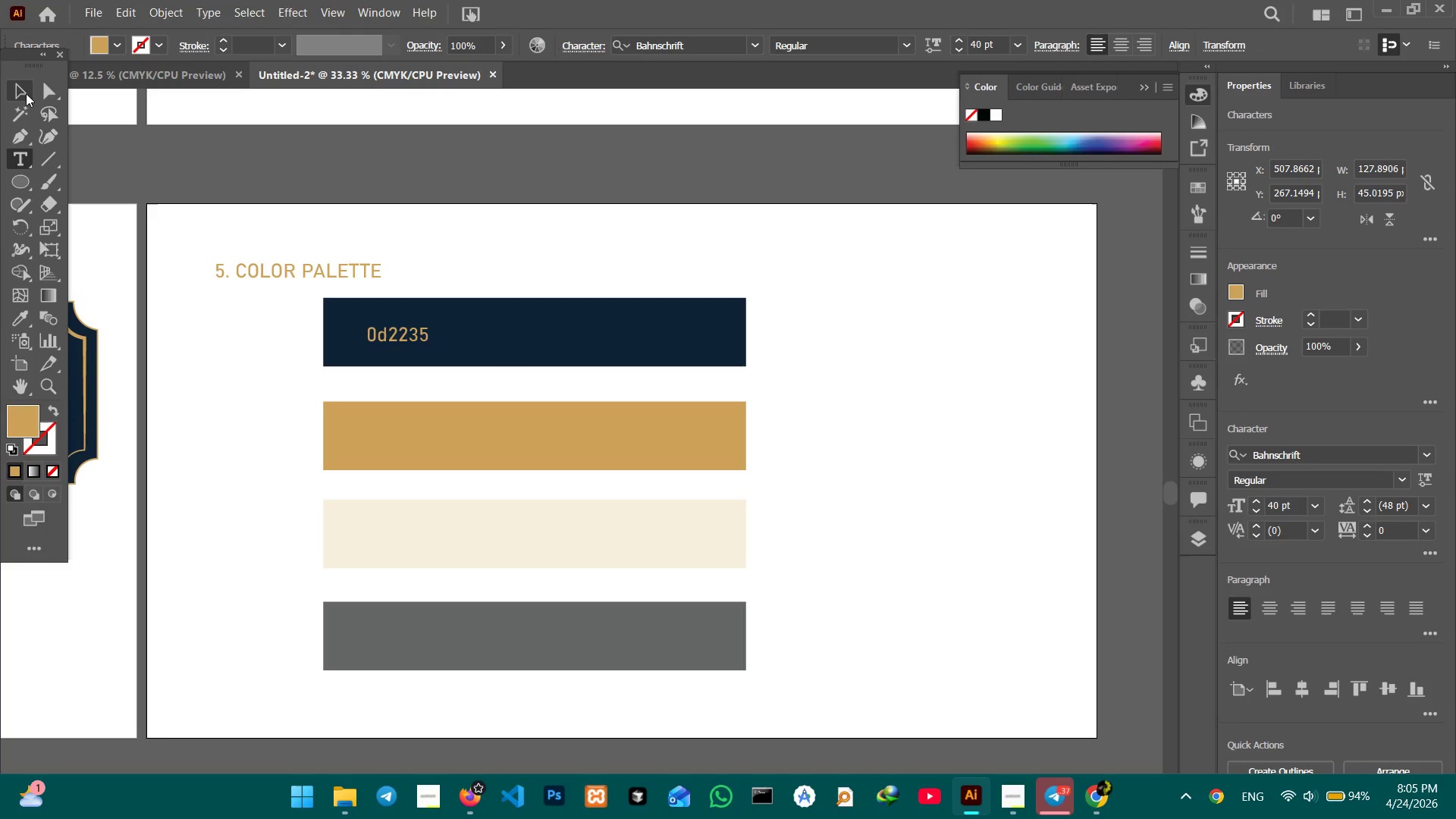 
double_click([187, 181])
 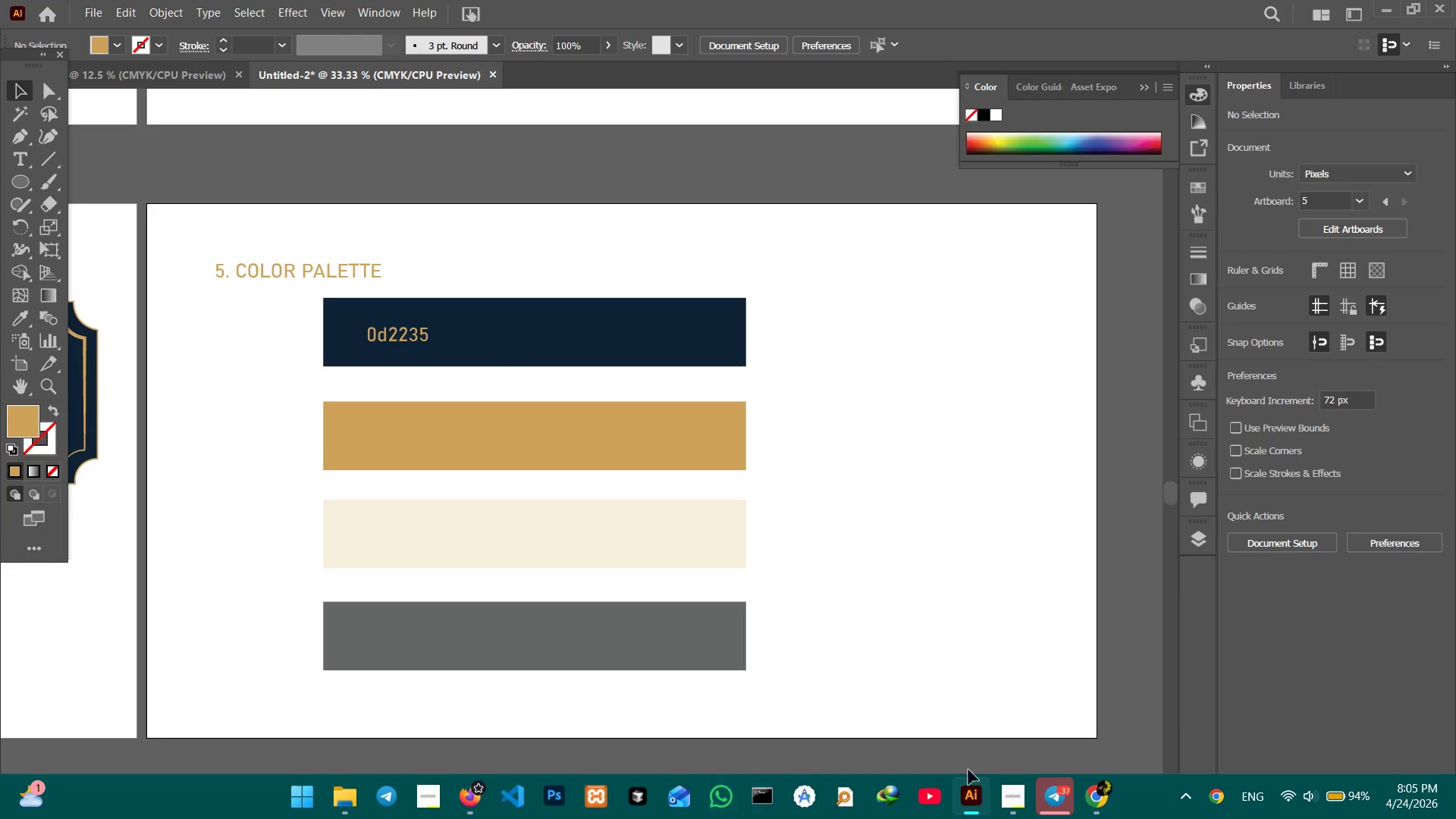 
left_click([1018, 787])